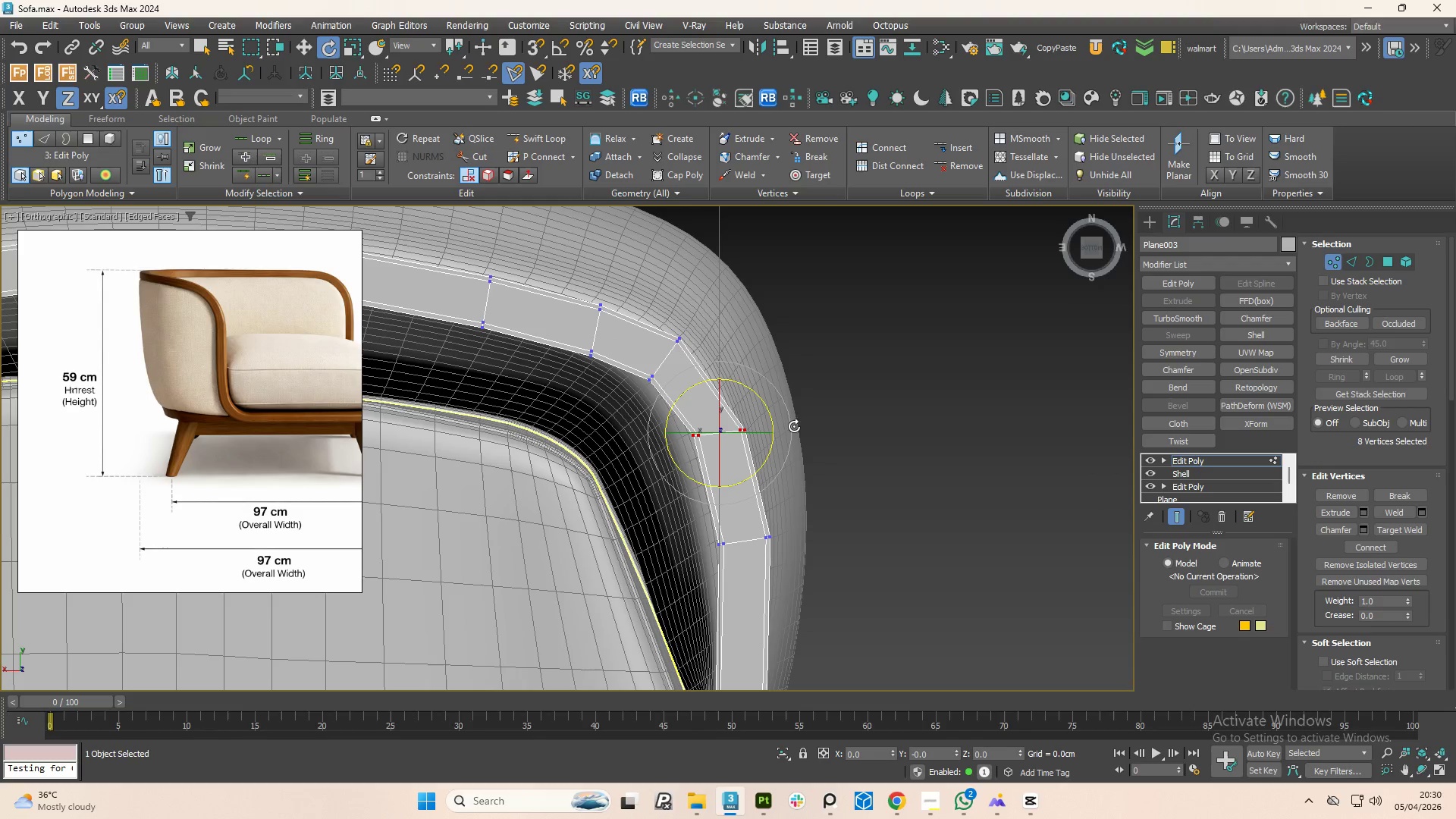 
left_click_drag(start_coordinate=[789, 427], to_coordinate=[777, 410])
 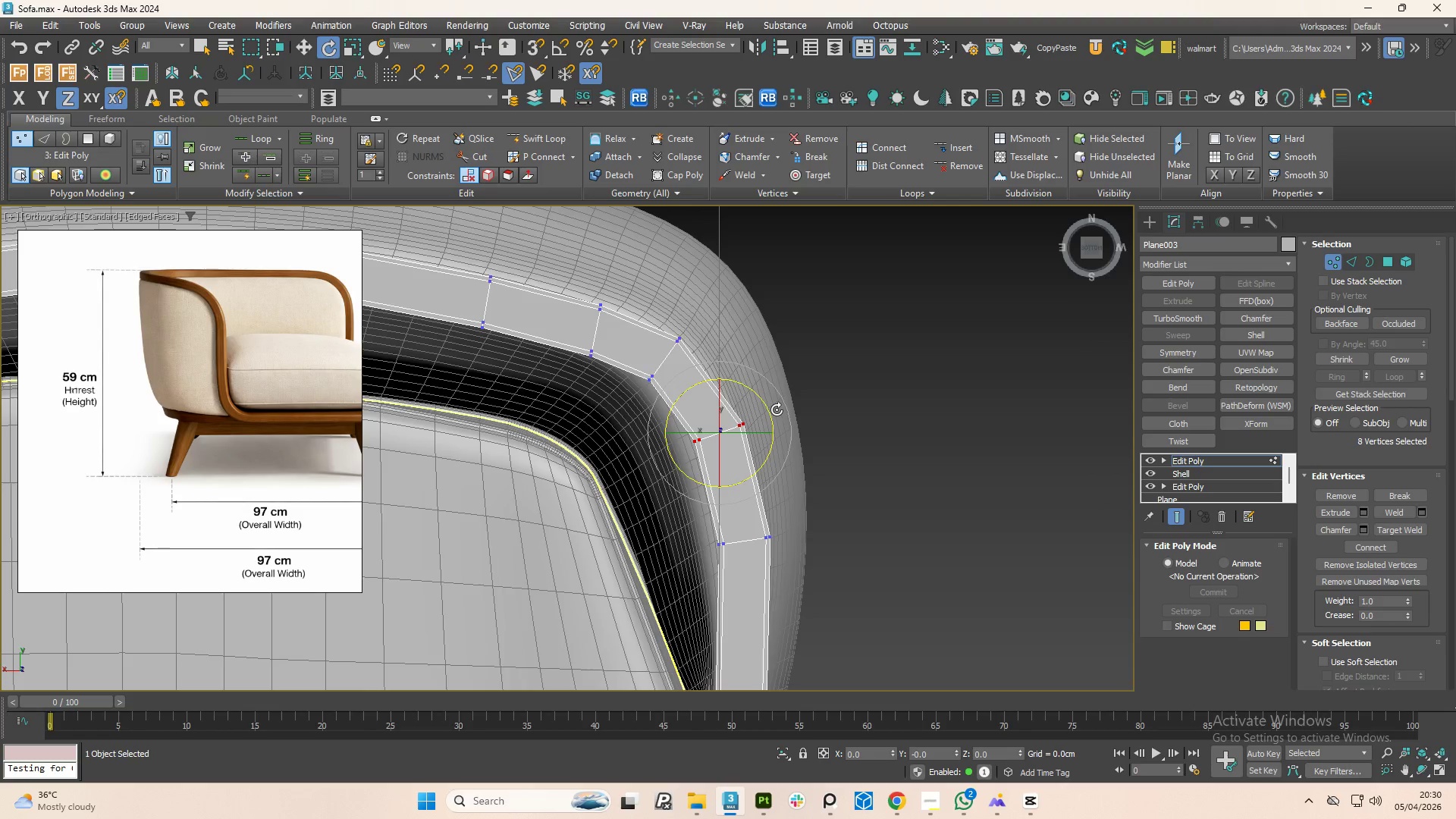 
scroll: coordinate [783, 418], scroll_direction: down, amount: 4.0
 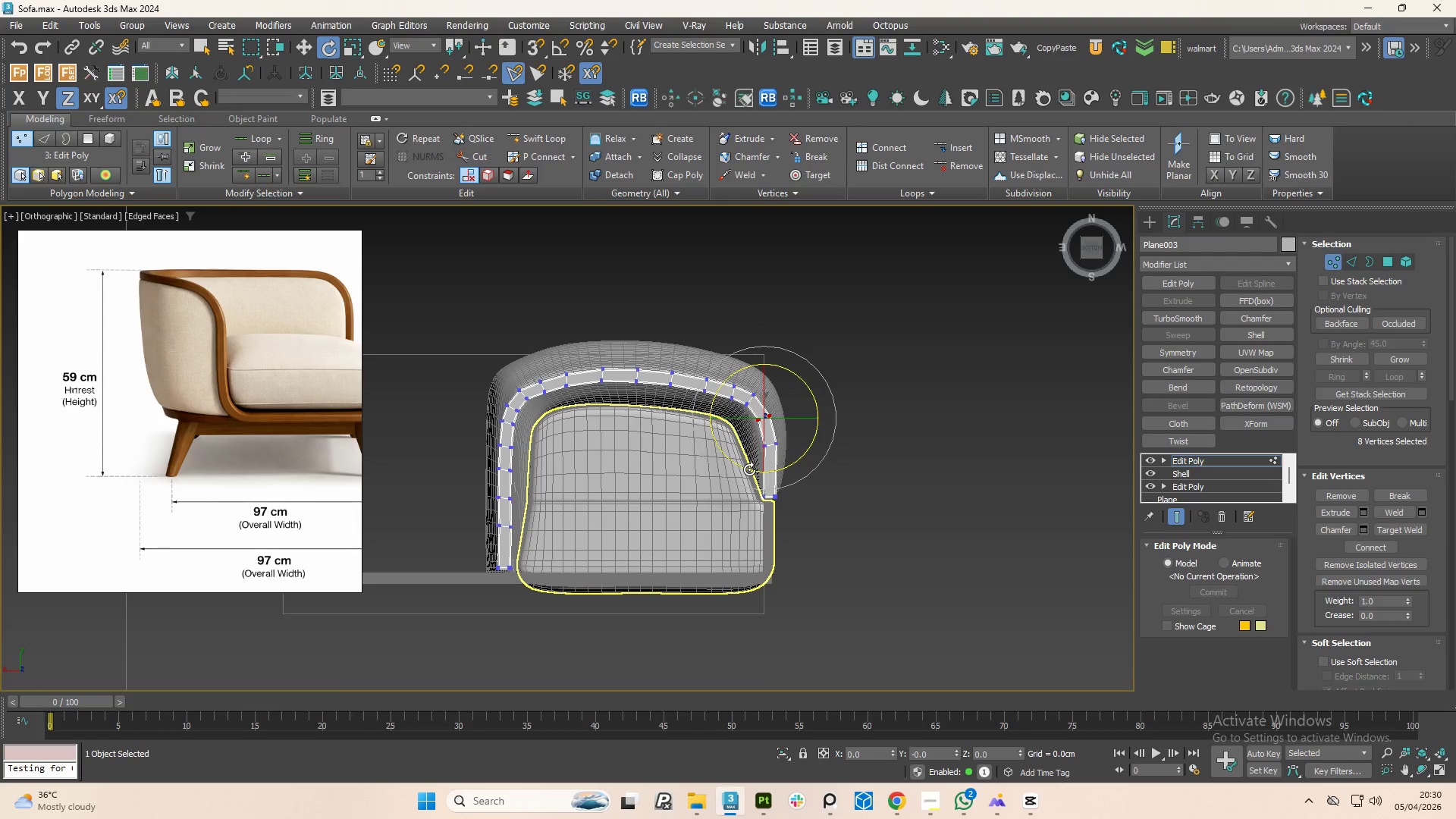 
scroll: coordinate [749, 469], scroll_direction: up, amount: 1.0
 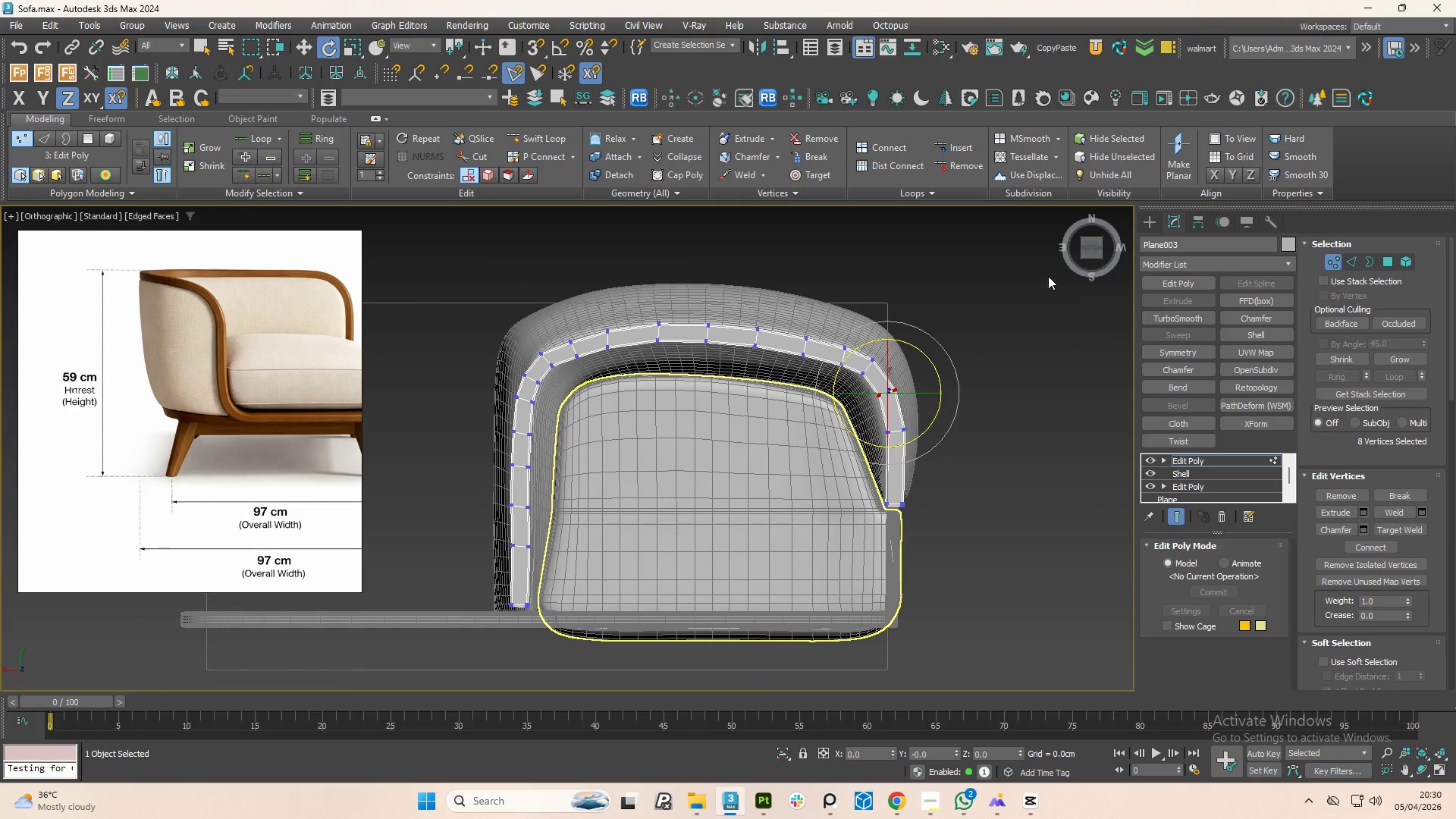 
left_click([1089, 246])
 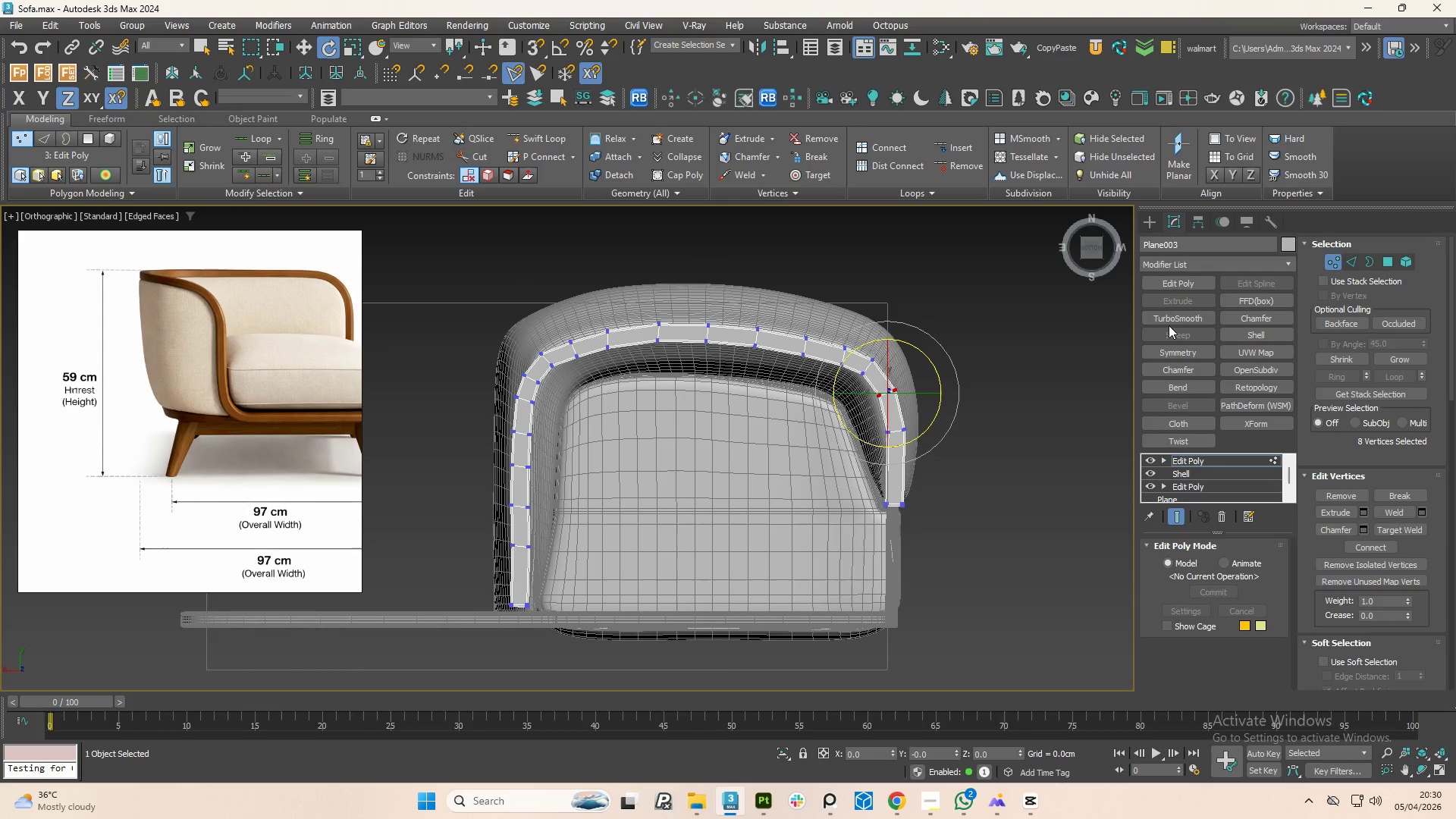 
left_click([1153, 228])
 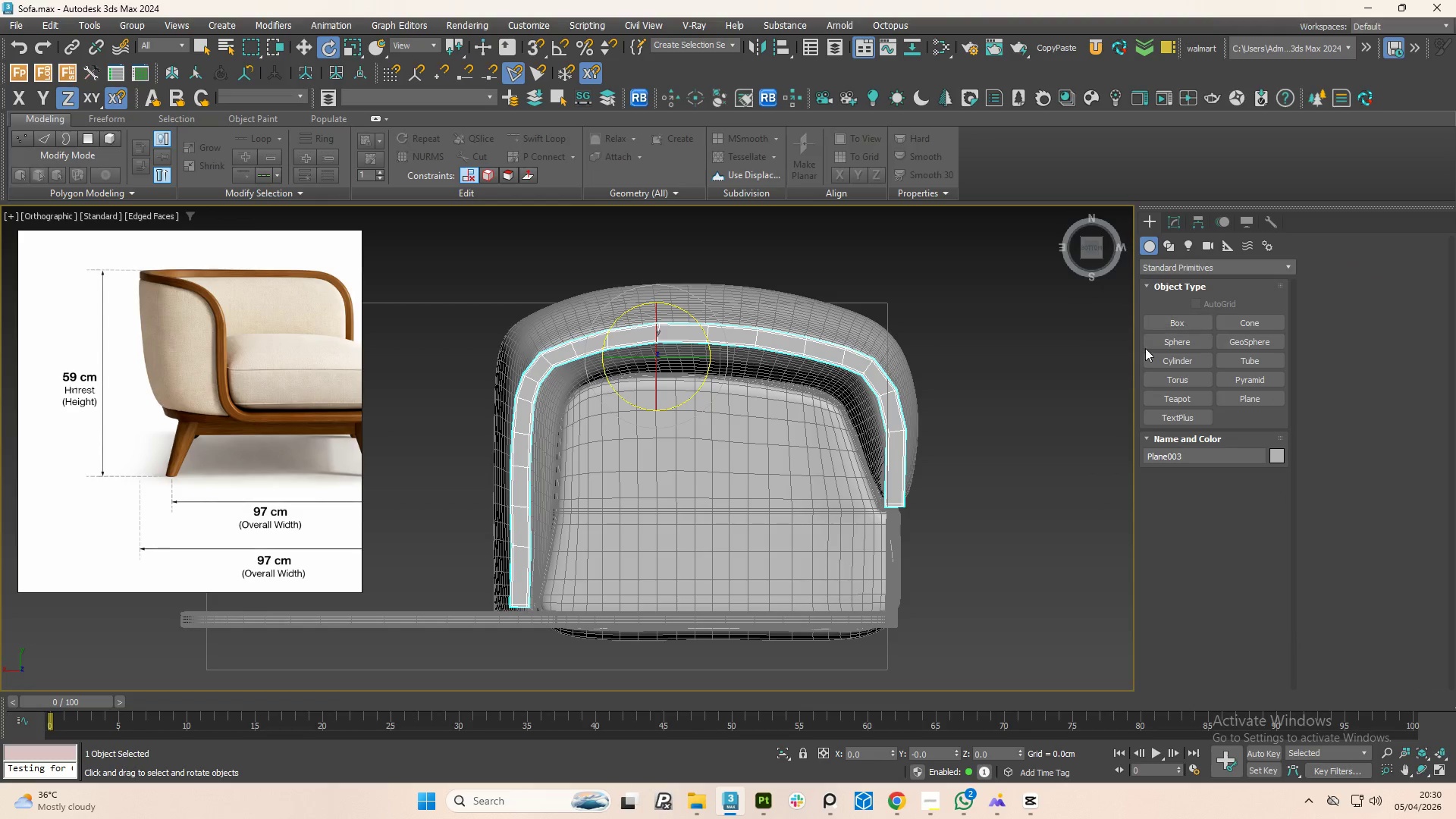 
key(W)
 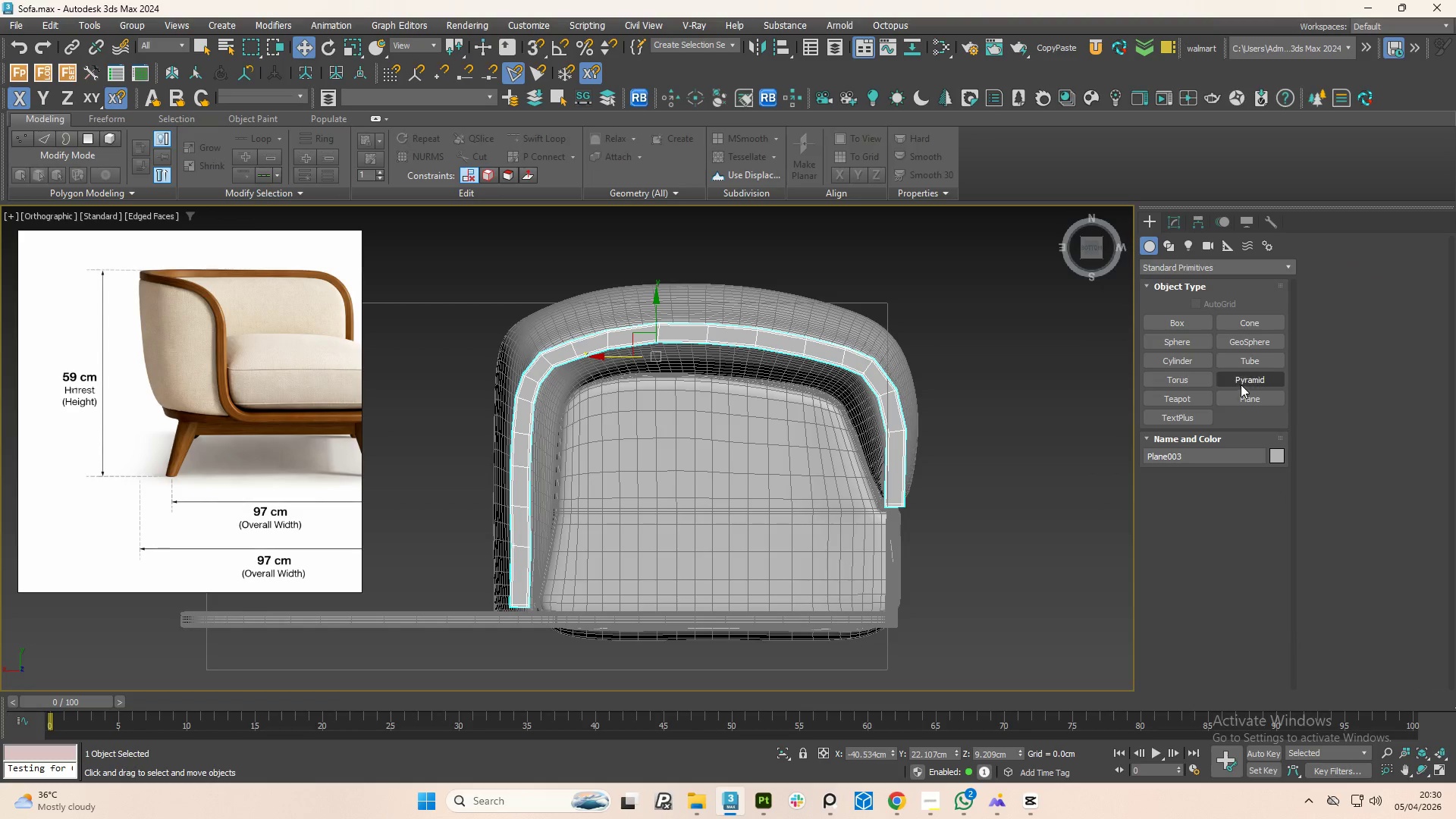 
left_click([1241, 400])
 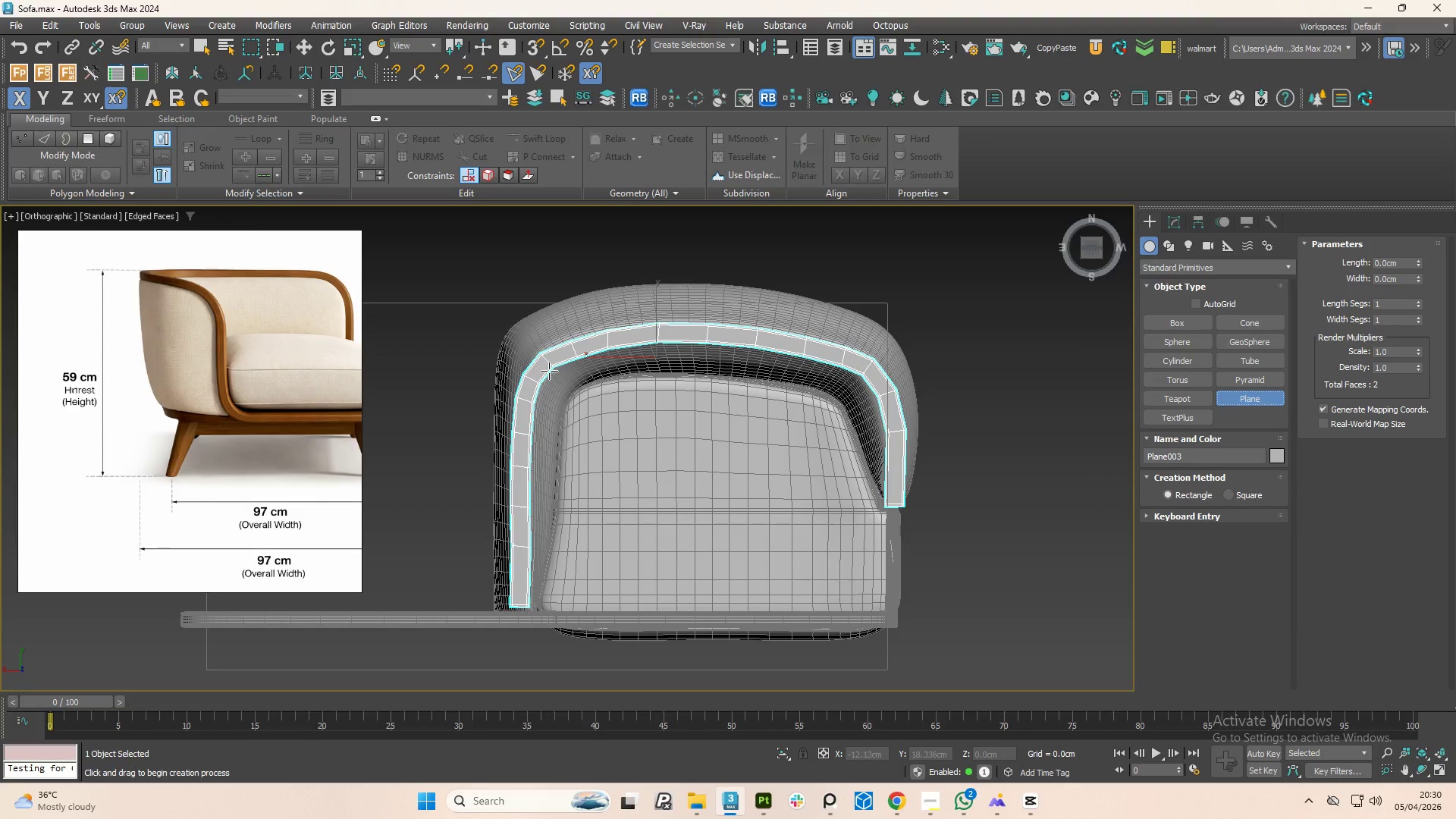 
left_click_drag(start_coordinate=[549, 372], to_coordinate=[886, 621])
 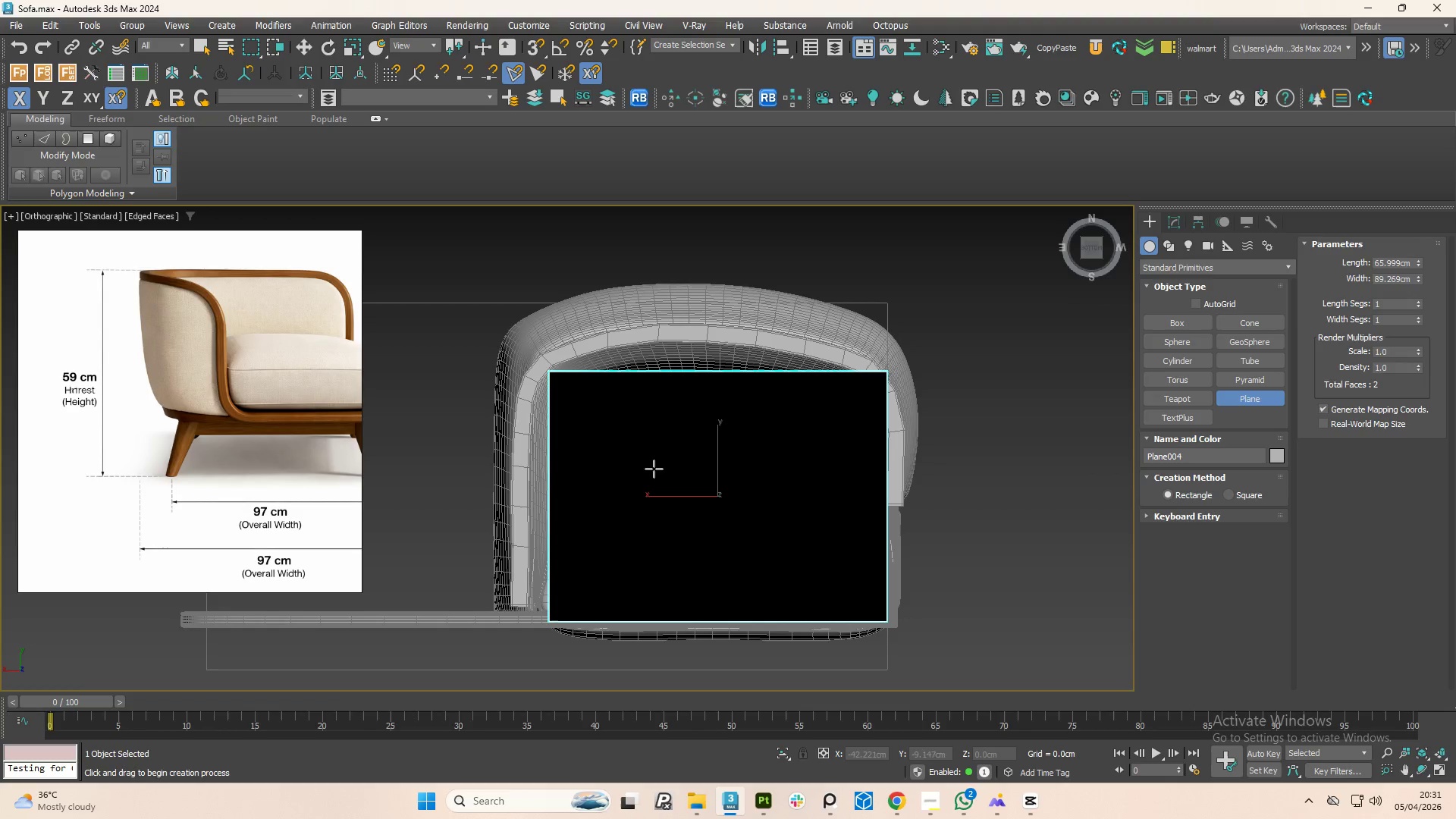 
right_click([641, 457])
 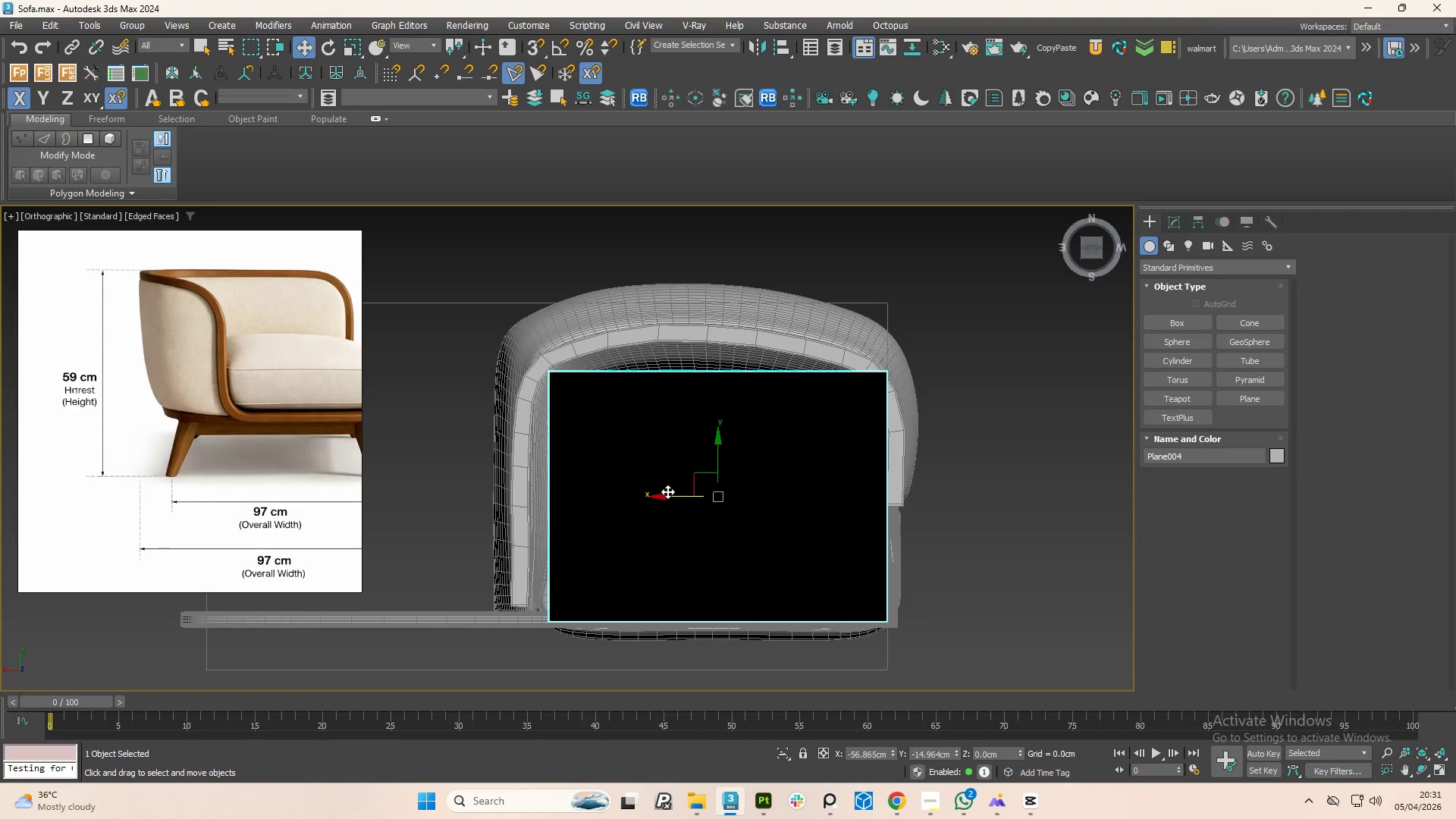 
left_click_drag(start_coordinate=[666, 497], to_coordinate=[646, 500])
 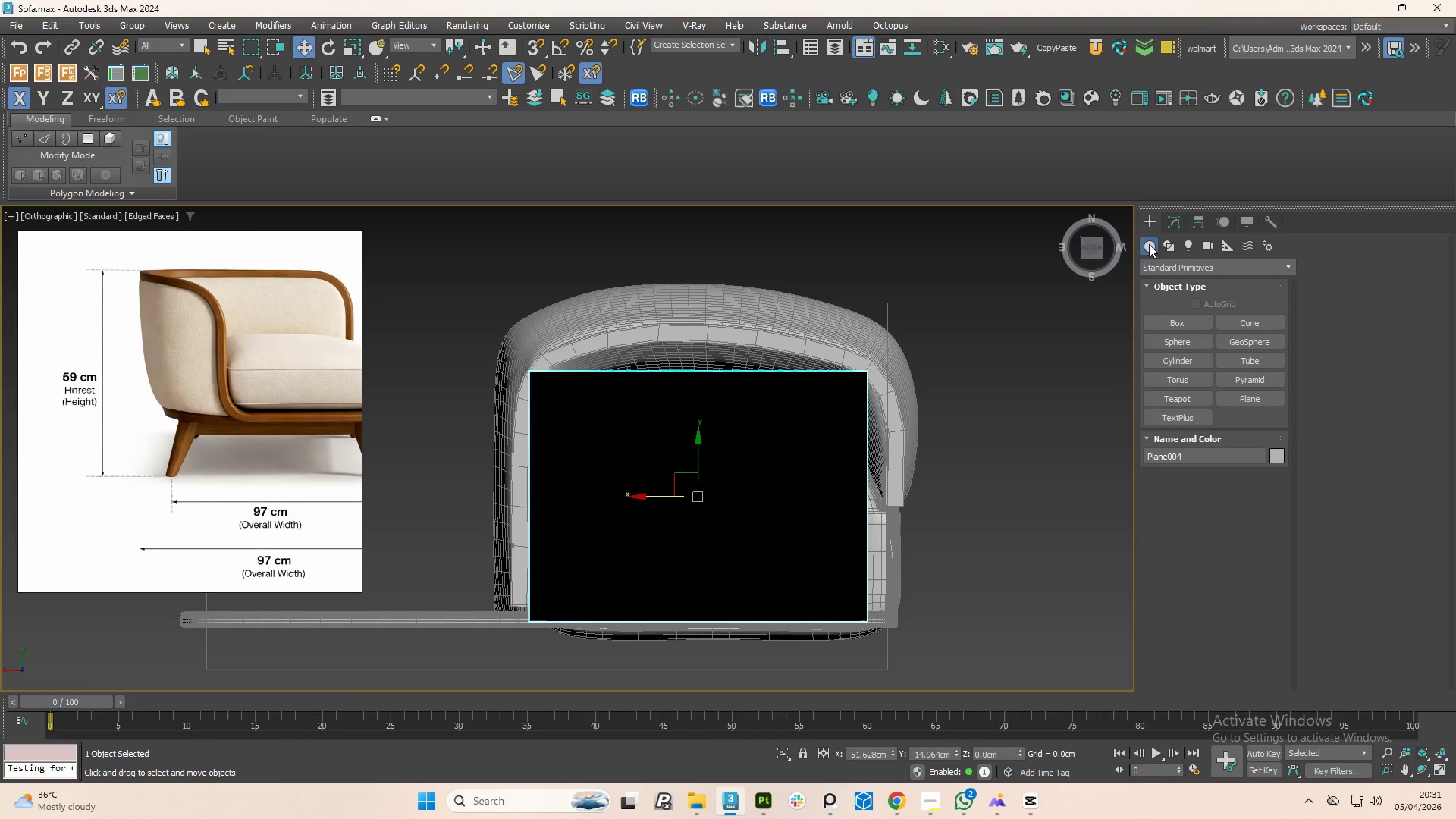 
left_click([1152, 226])
 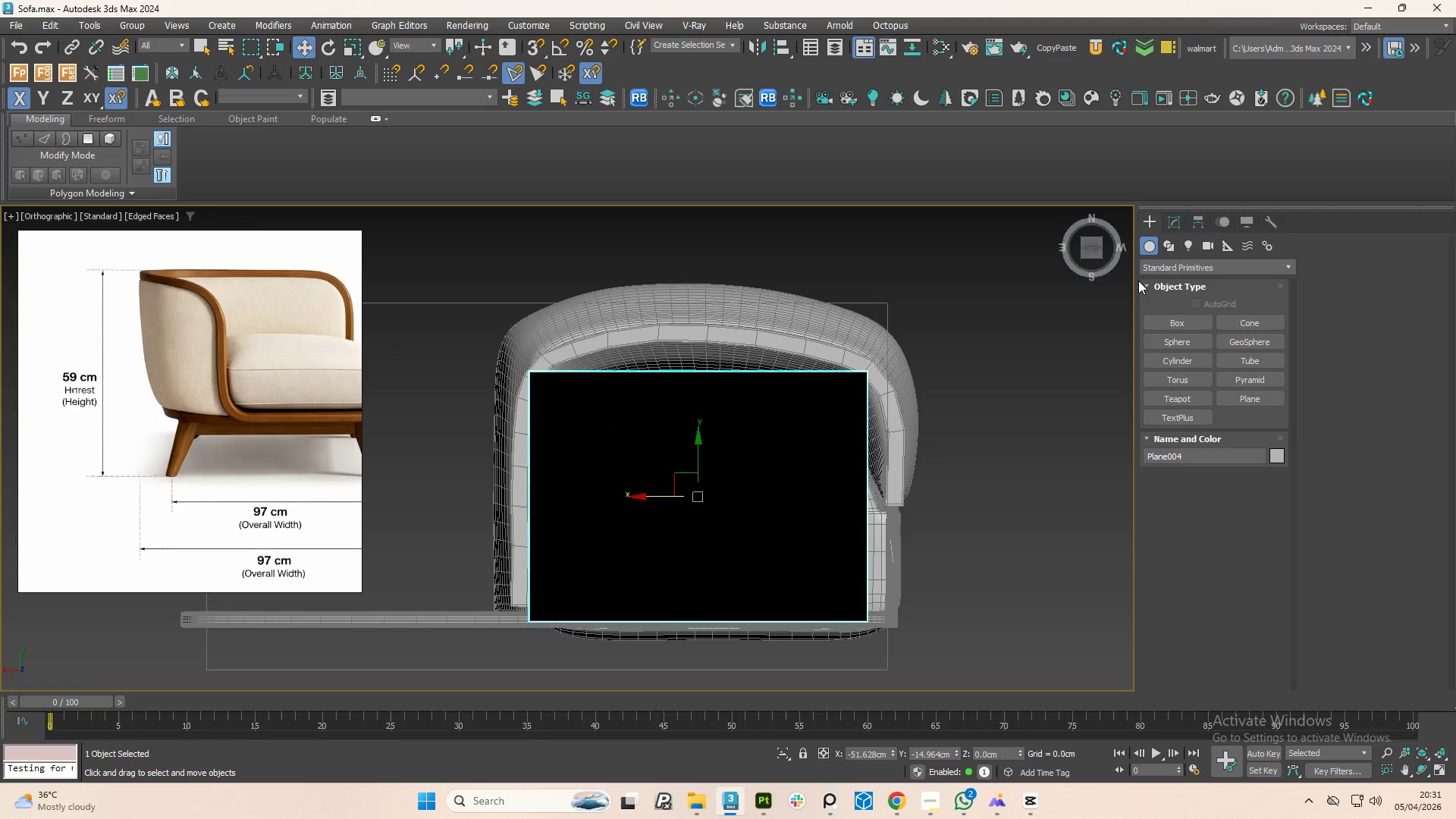 
left_click([1174, 223])
 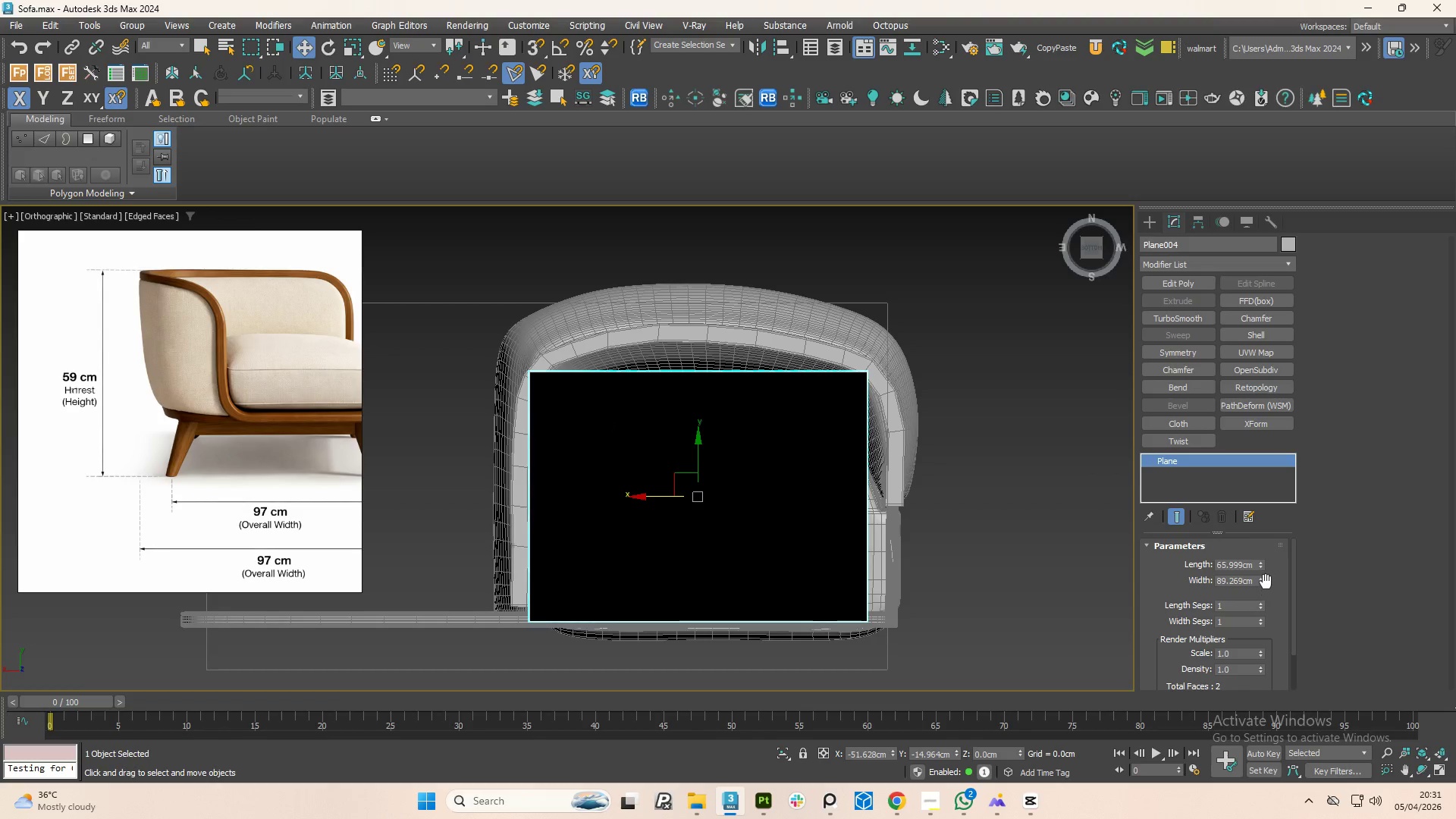 
left_click_drag(start_coordinate=[1263, 577], to_coordinate=[1272, 576])
 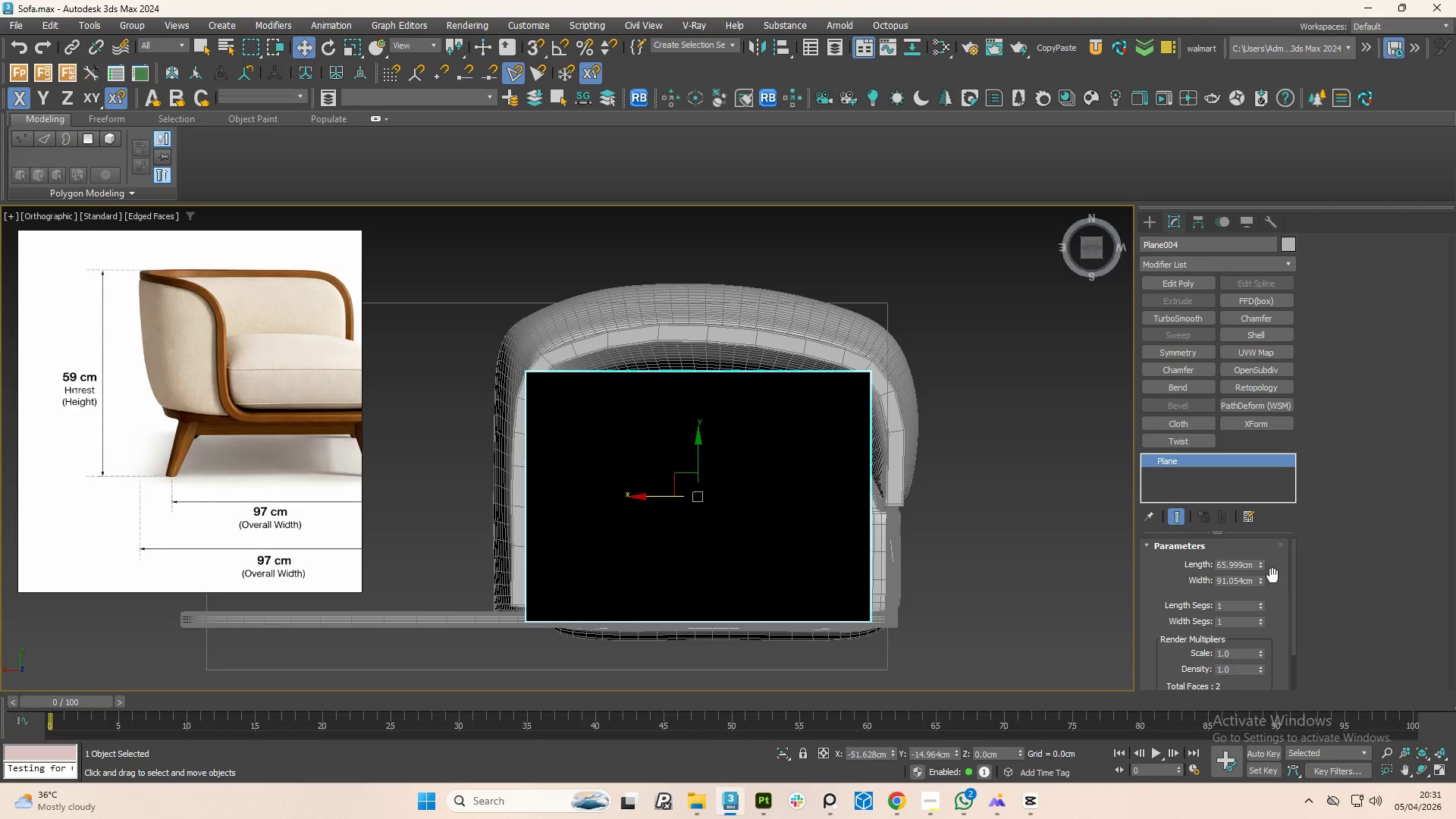 
left_click_drag(start_coordinate=[1272, 576], to_coordinate=[1269, 576])
 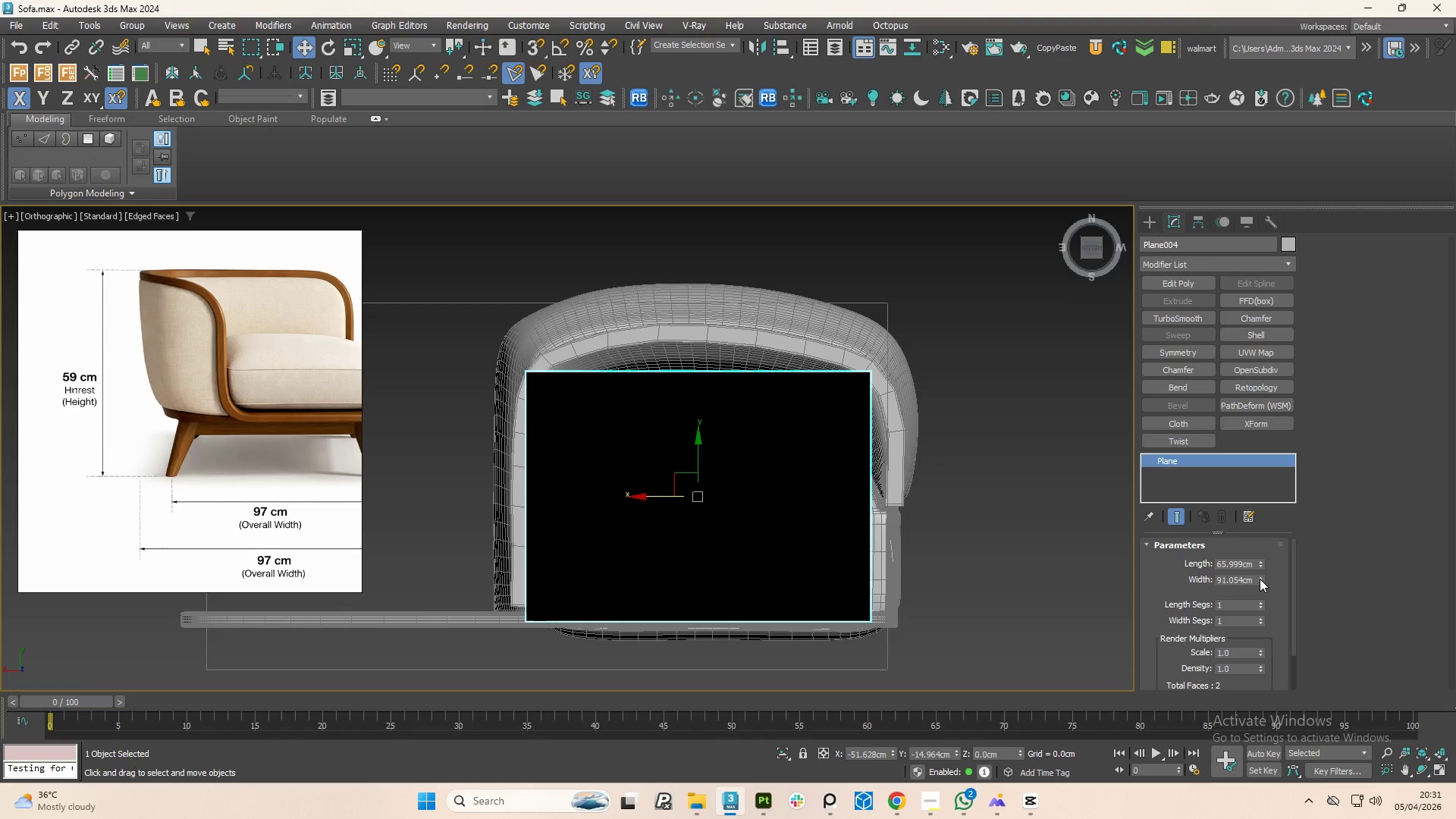 
left_click_drag(start_coordinate=[1260, 579], to_coordinate=[1254, 577])
 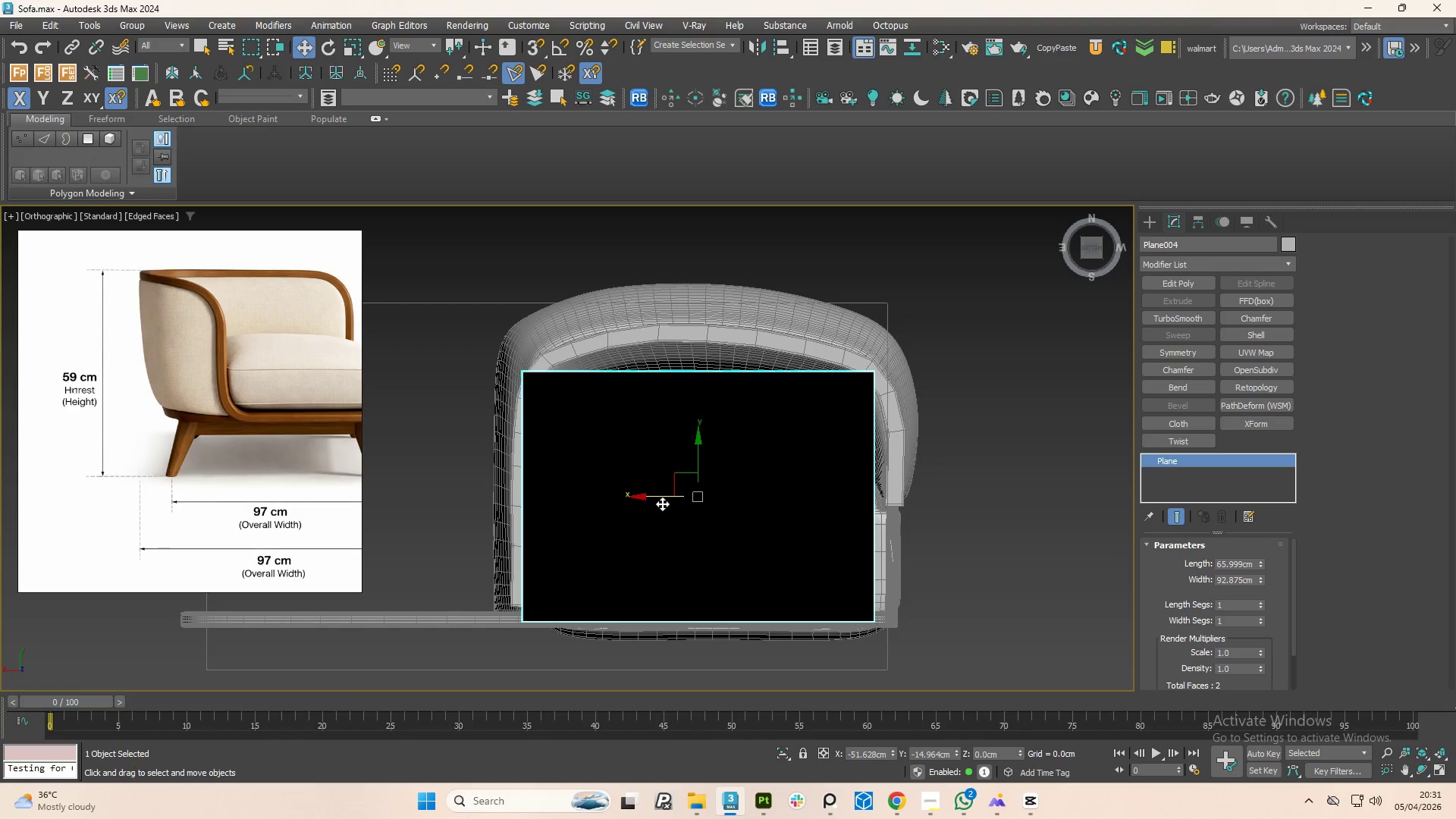 
left_click_drag(start_coordinate=[657, 500], to_coordinate=[665, 500])
 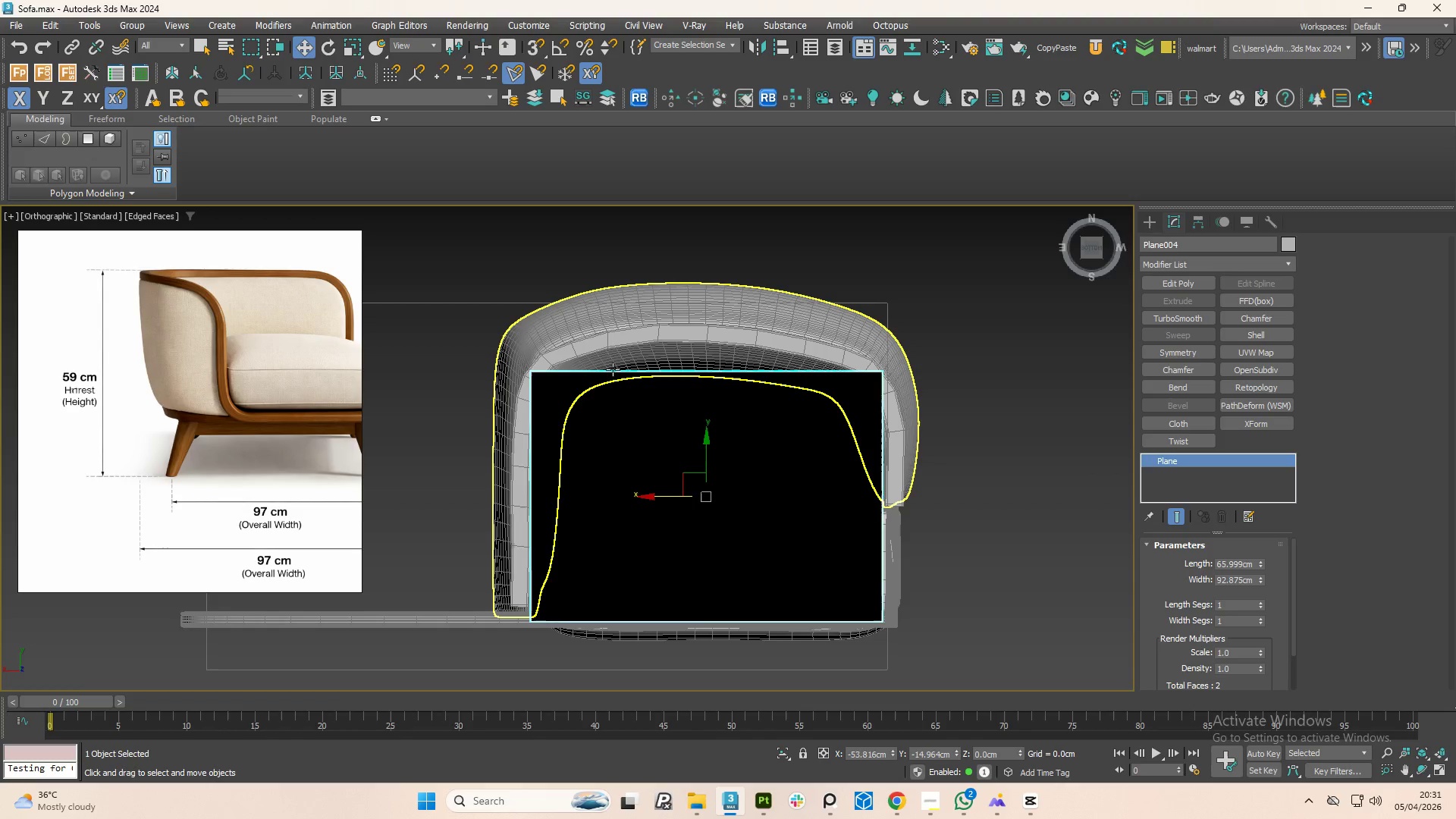 
scroll: coordinate [632, 383], scroll_direction: up, amount: 1.0
 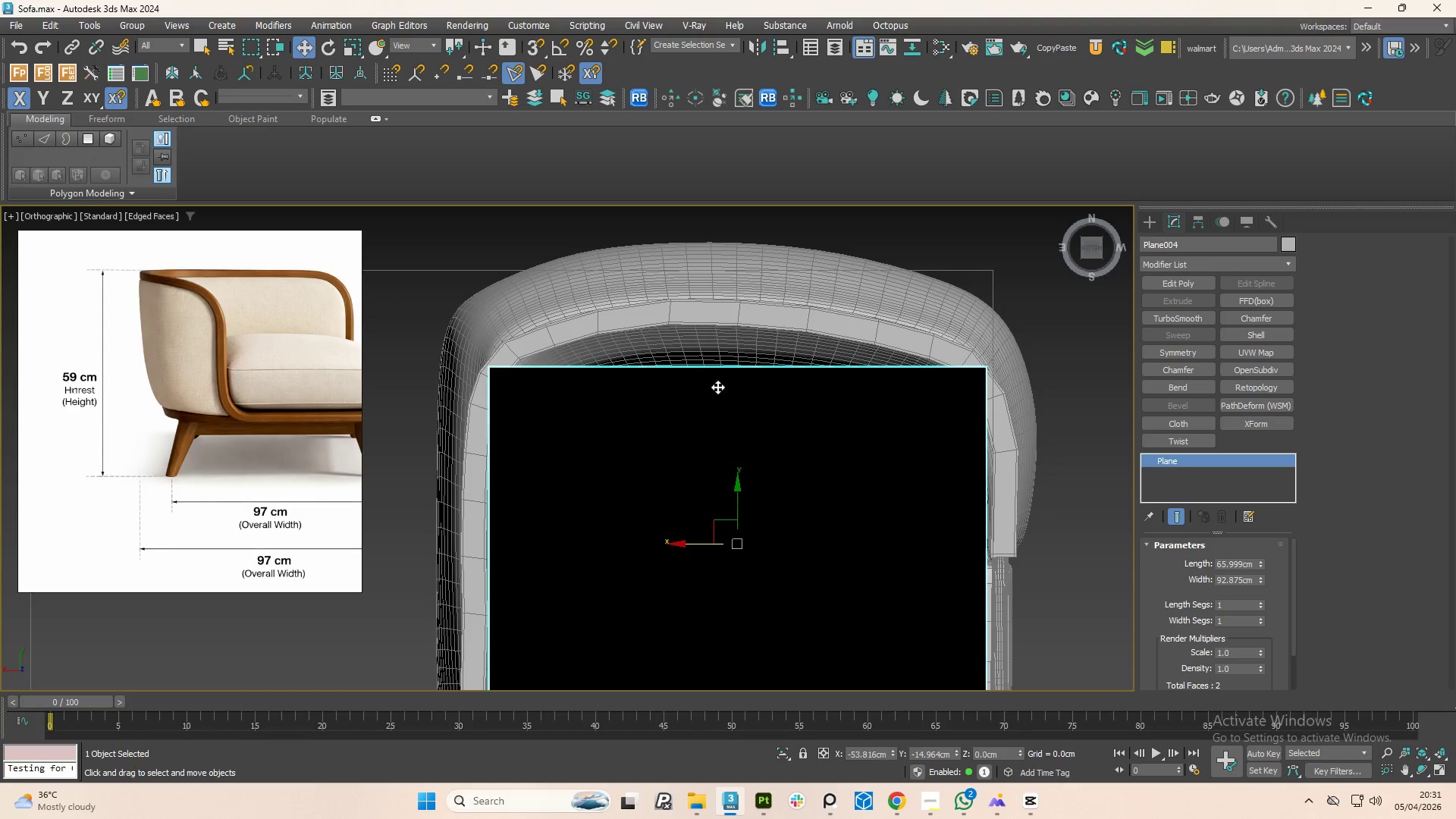 
scroll: coordinate [761, 394], scroll_direction: down, amount: 2.0
 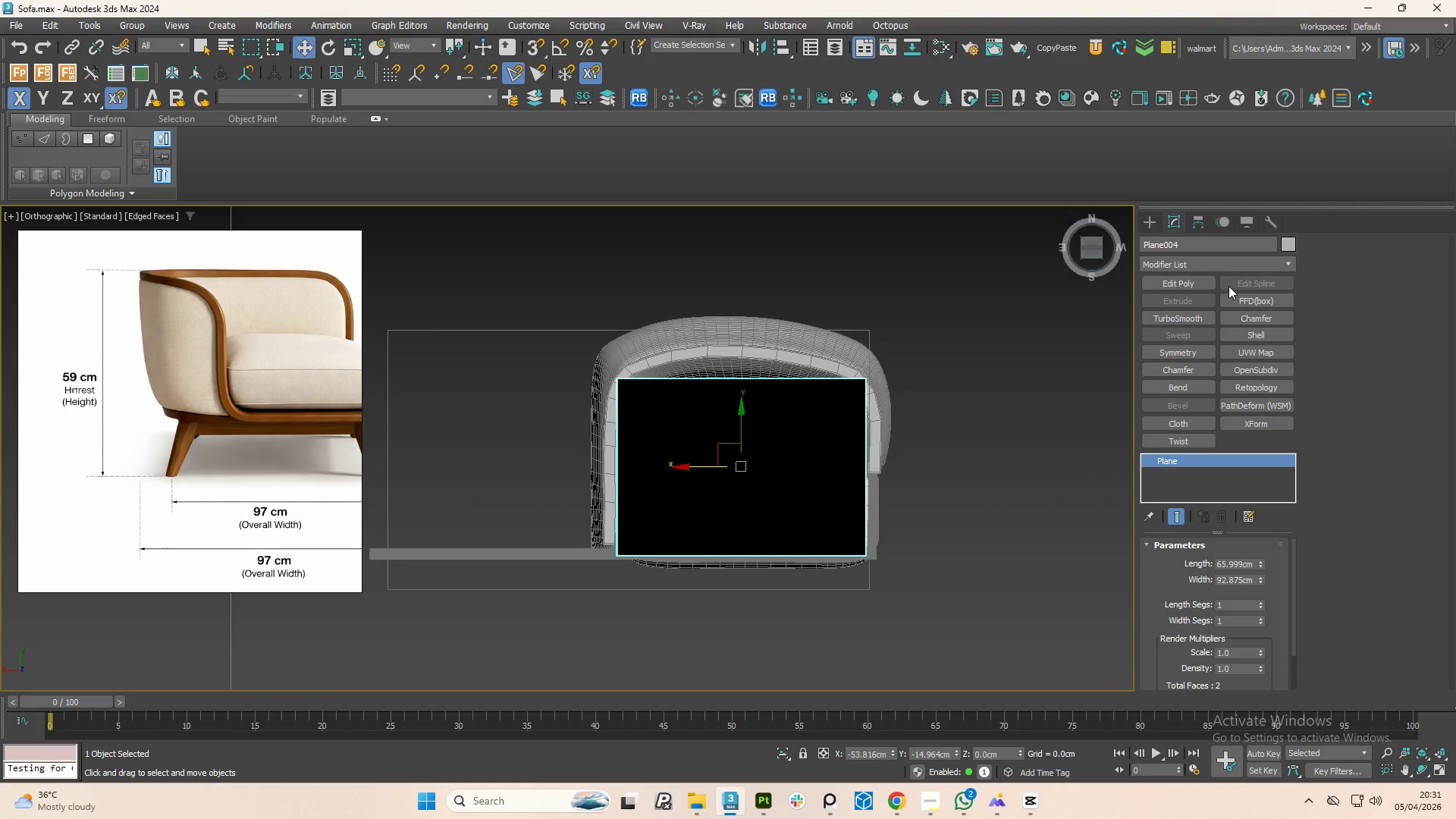 
left_click([1191, 282])
 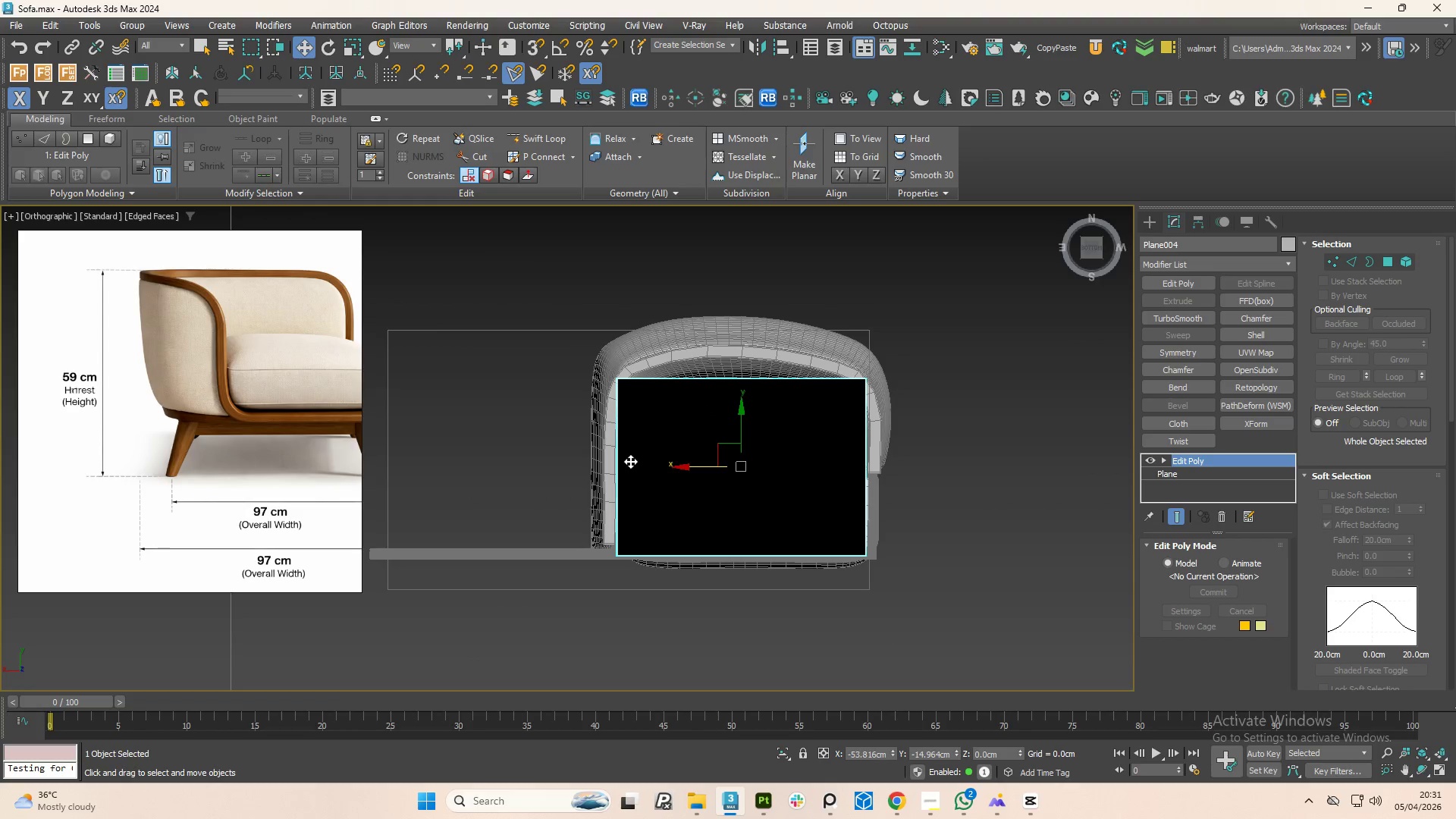 
key(2)
 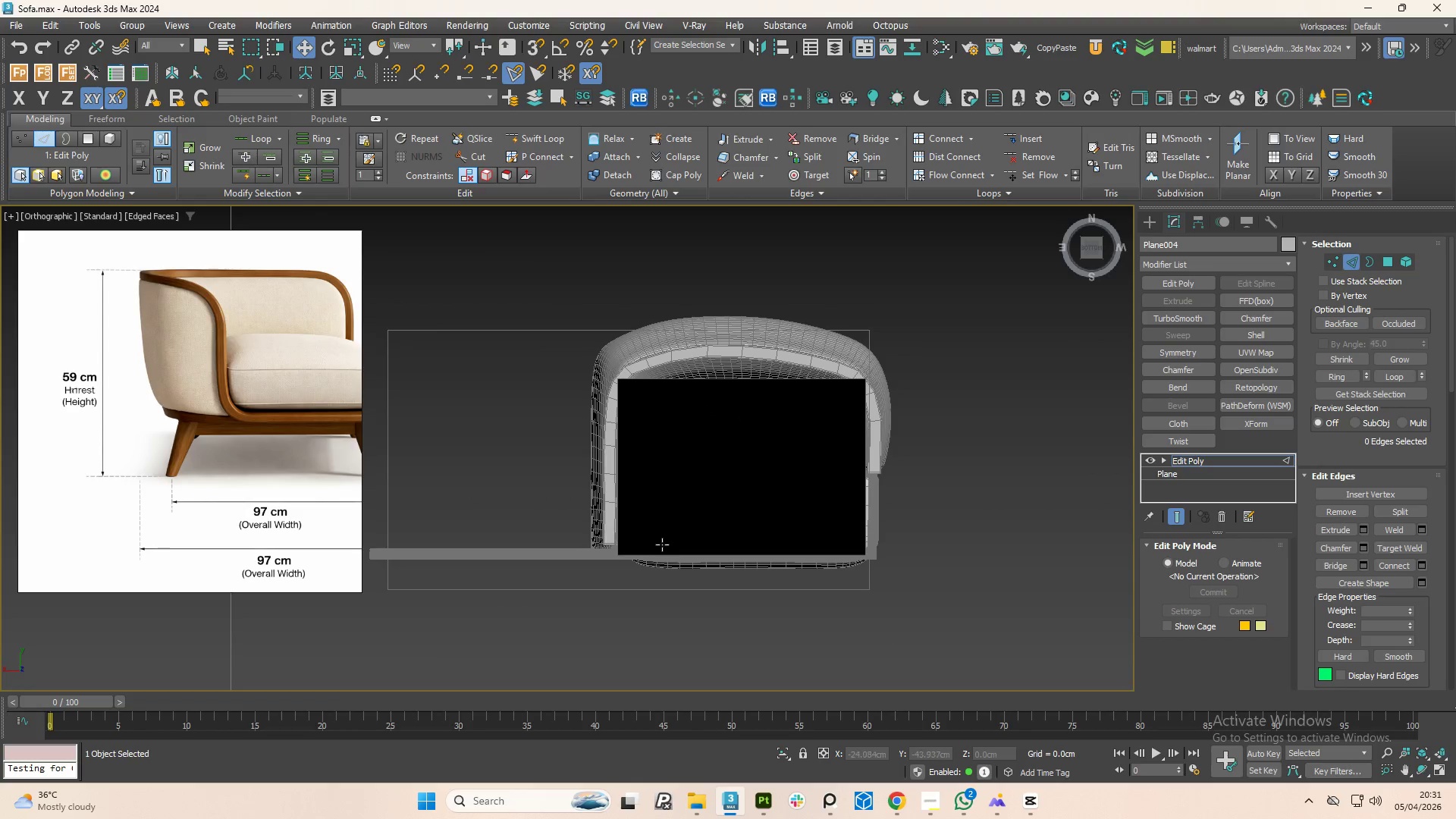 
left_click([664, 555])
 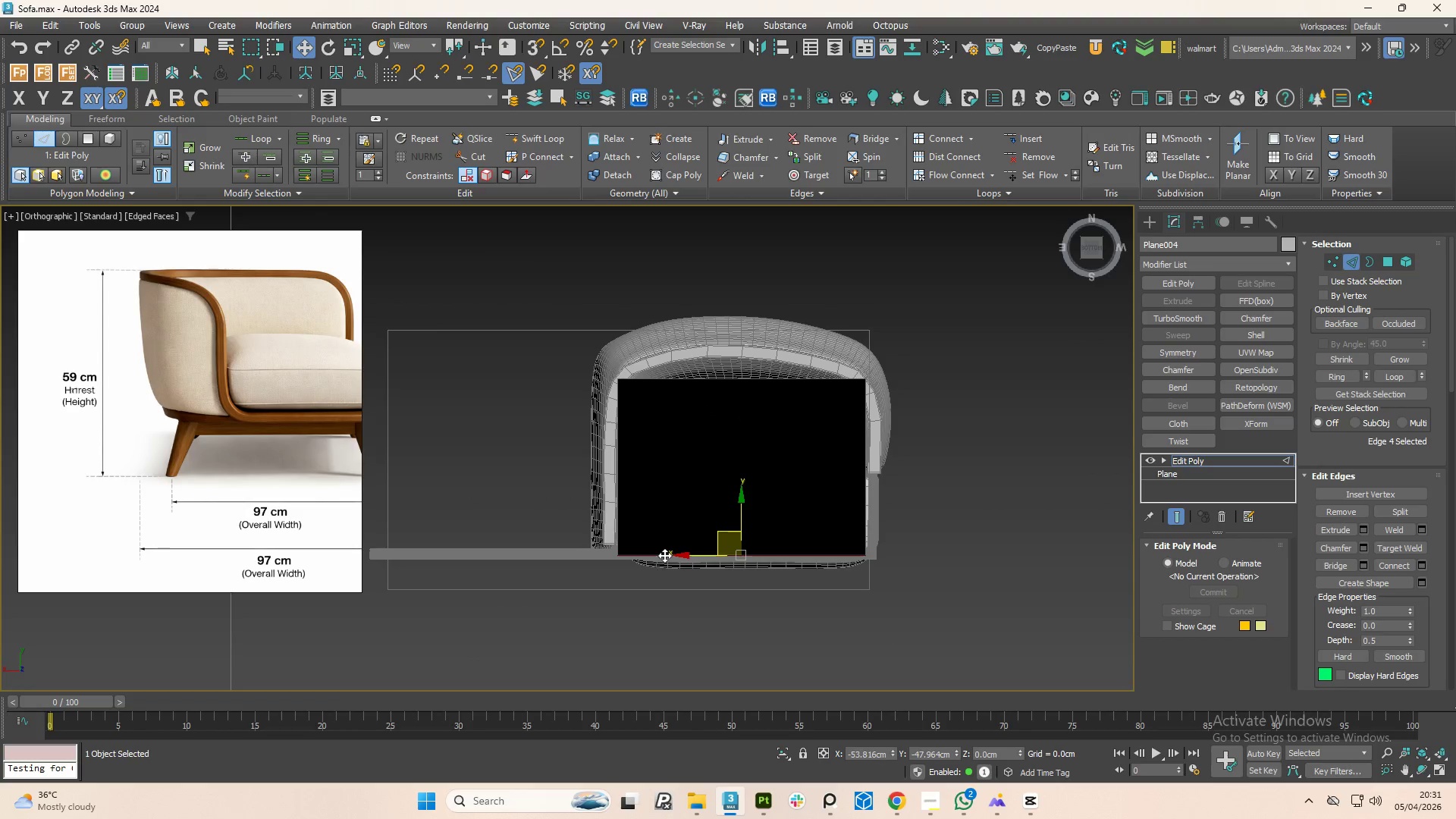 
hold_key(key=ControlLeft, duration=1.5)
left_click([698, 382])
 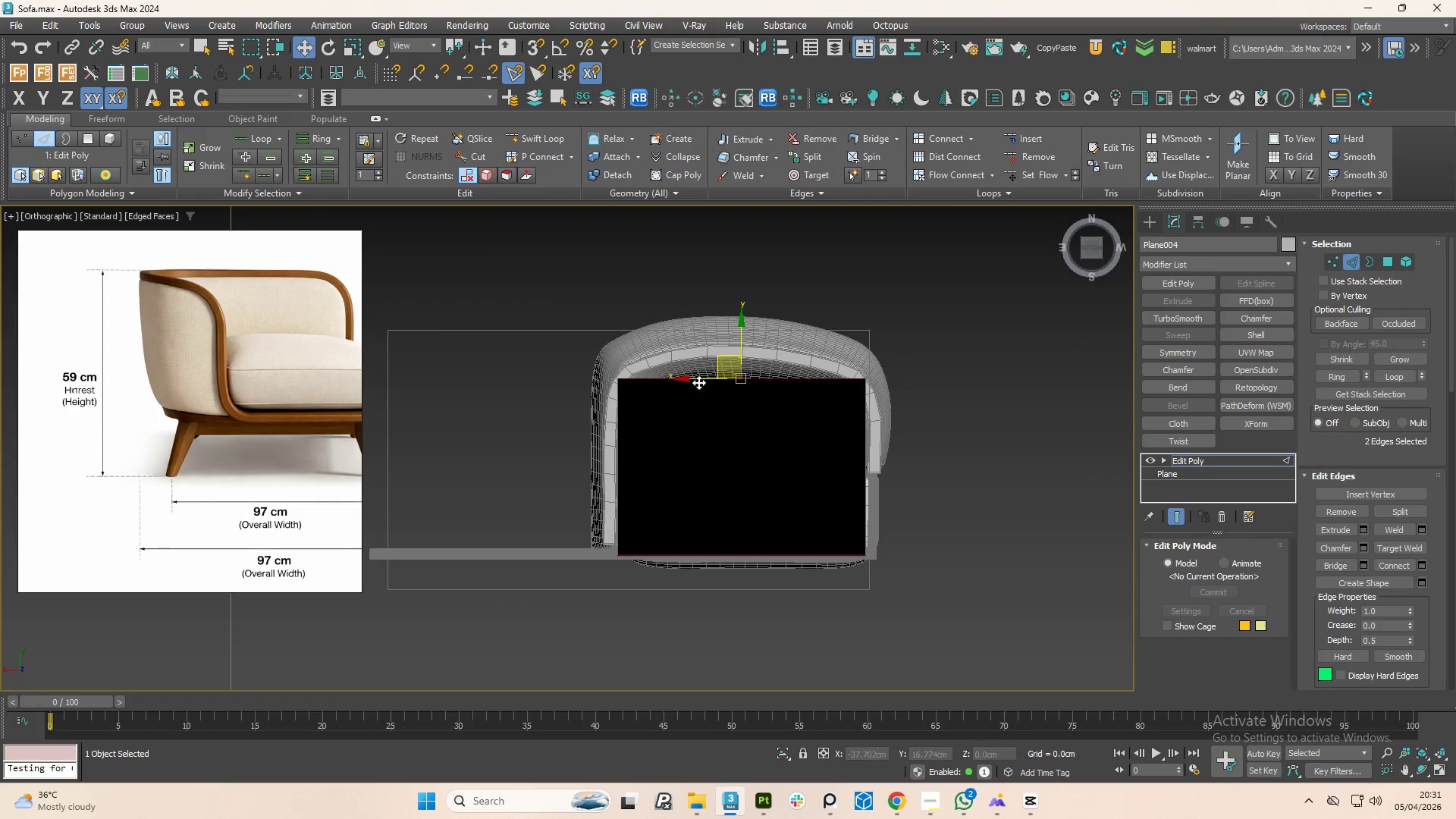 
double_click([698, 382])
 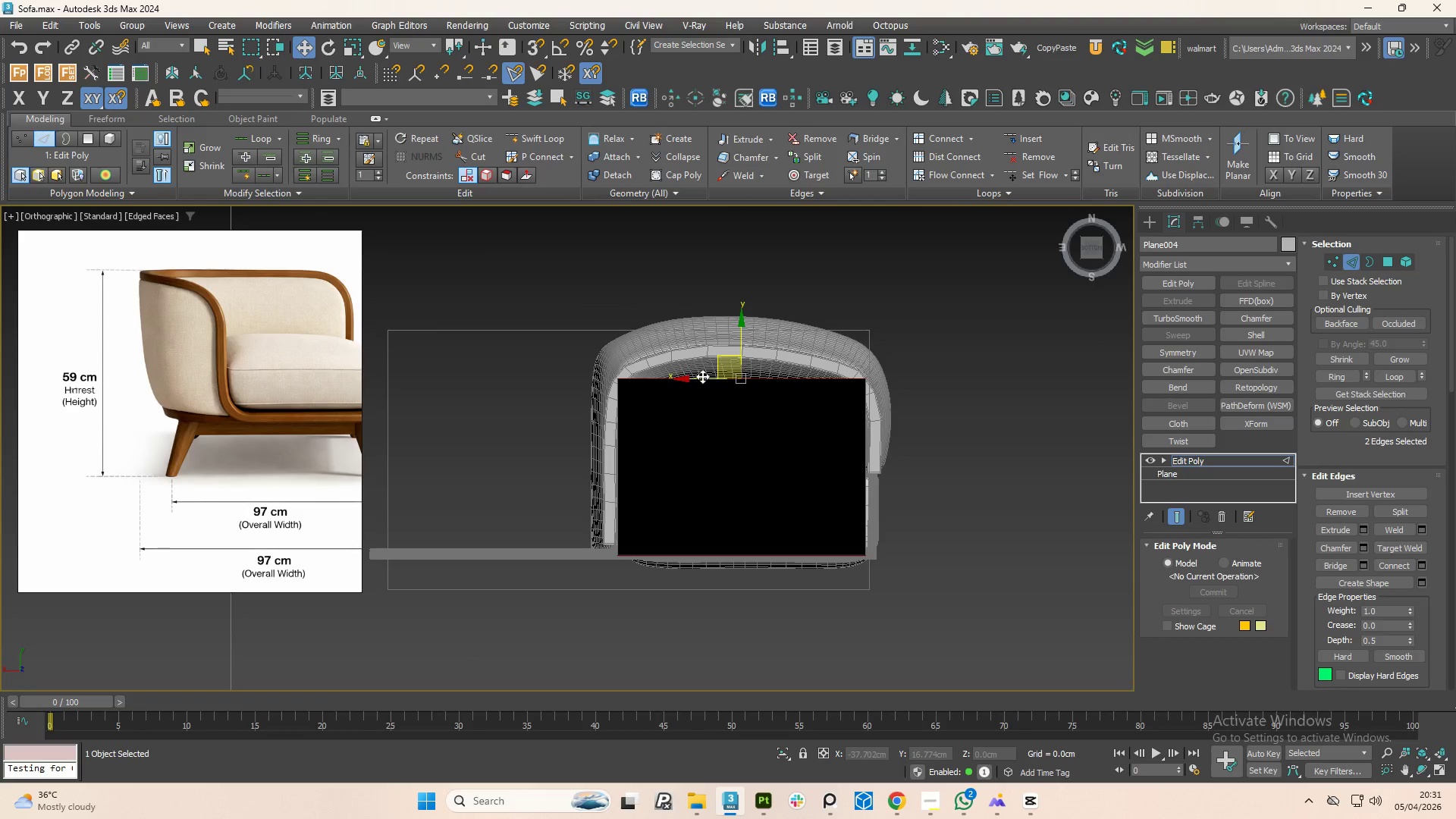 
left_click([1423, 563])
 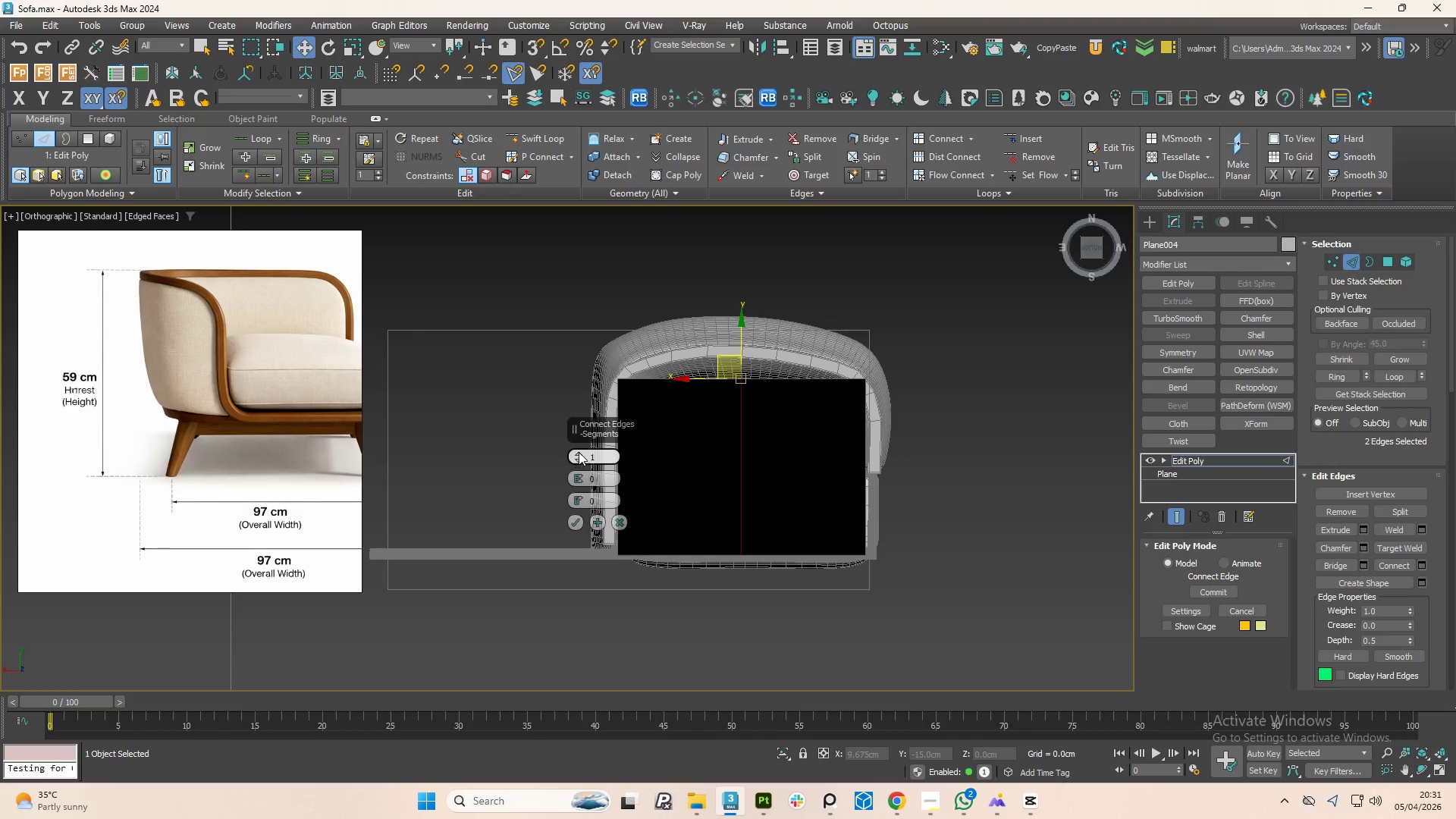 
double_click([579, 452])
 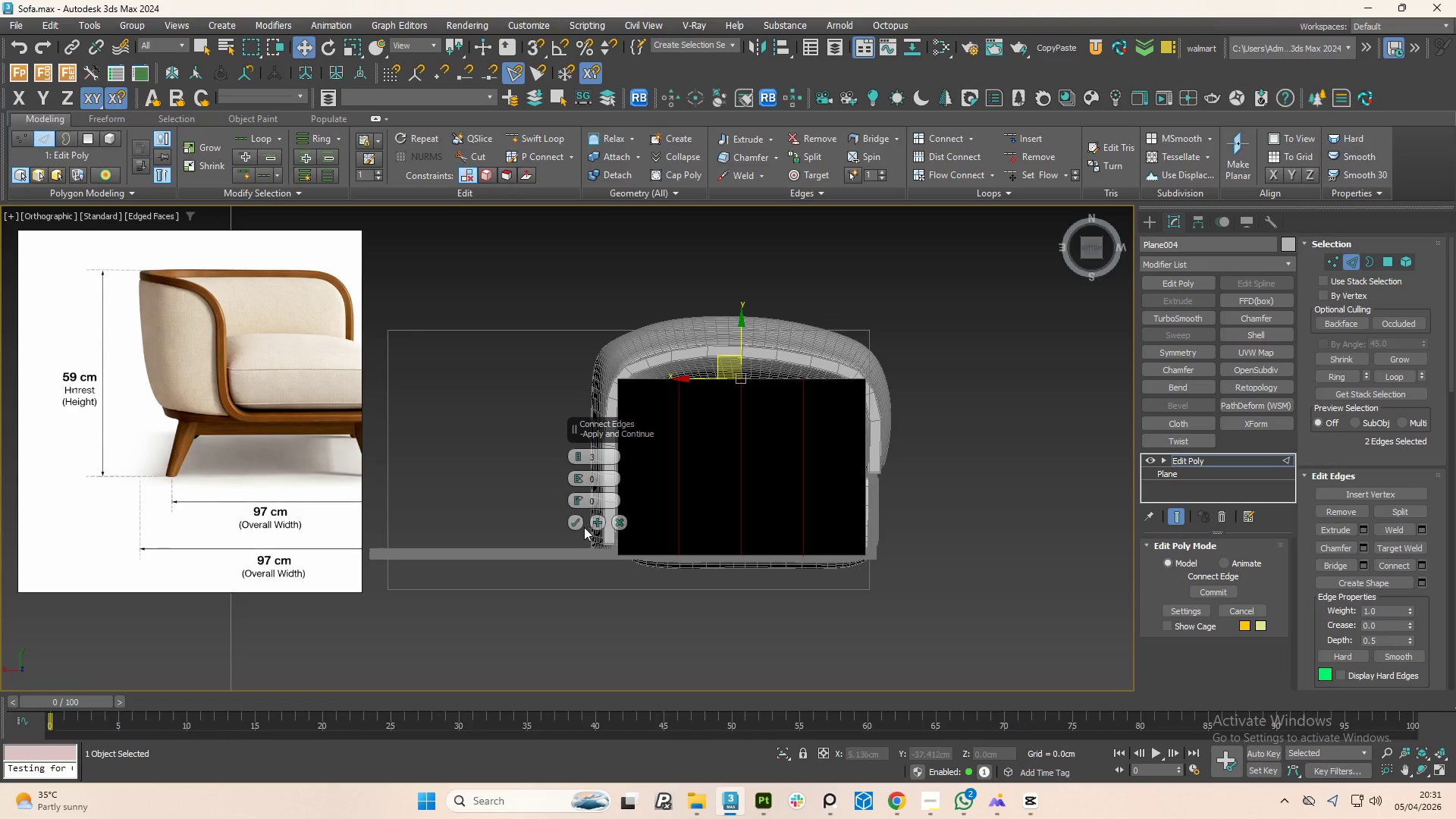 
left_click([578, 527])
 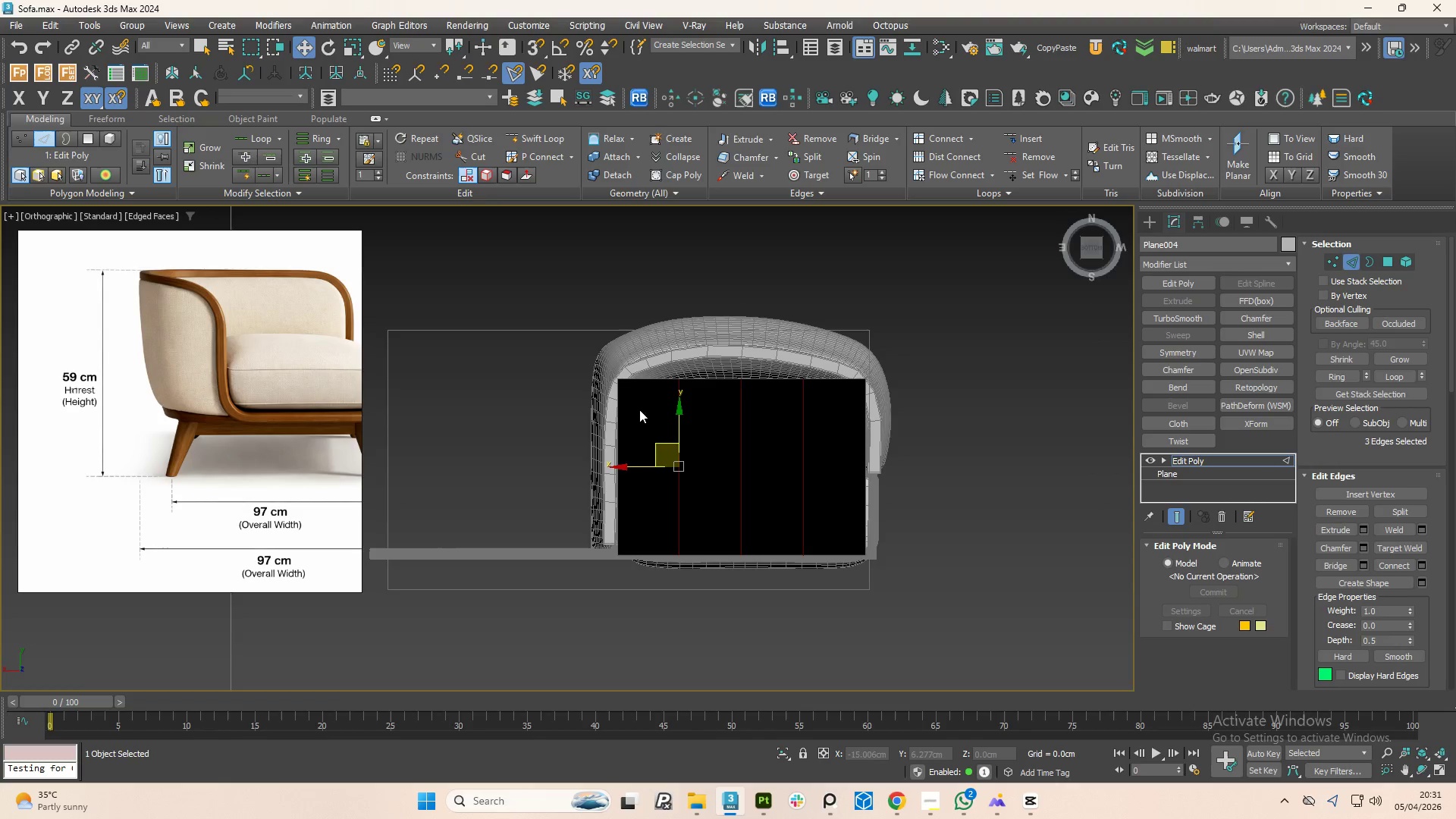 
scroll: coordinate [670, 369], scroll_direction: up, amount: 1.0
 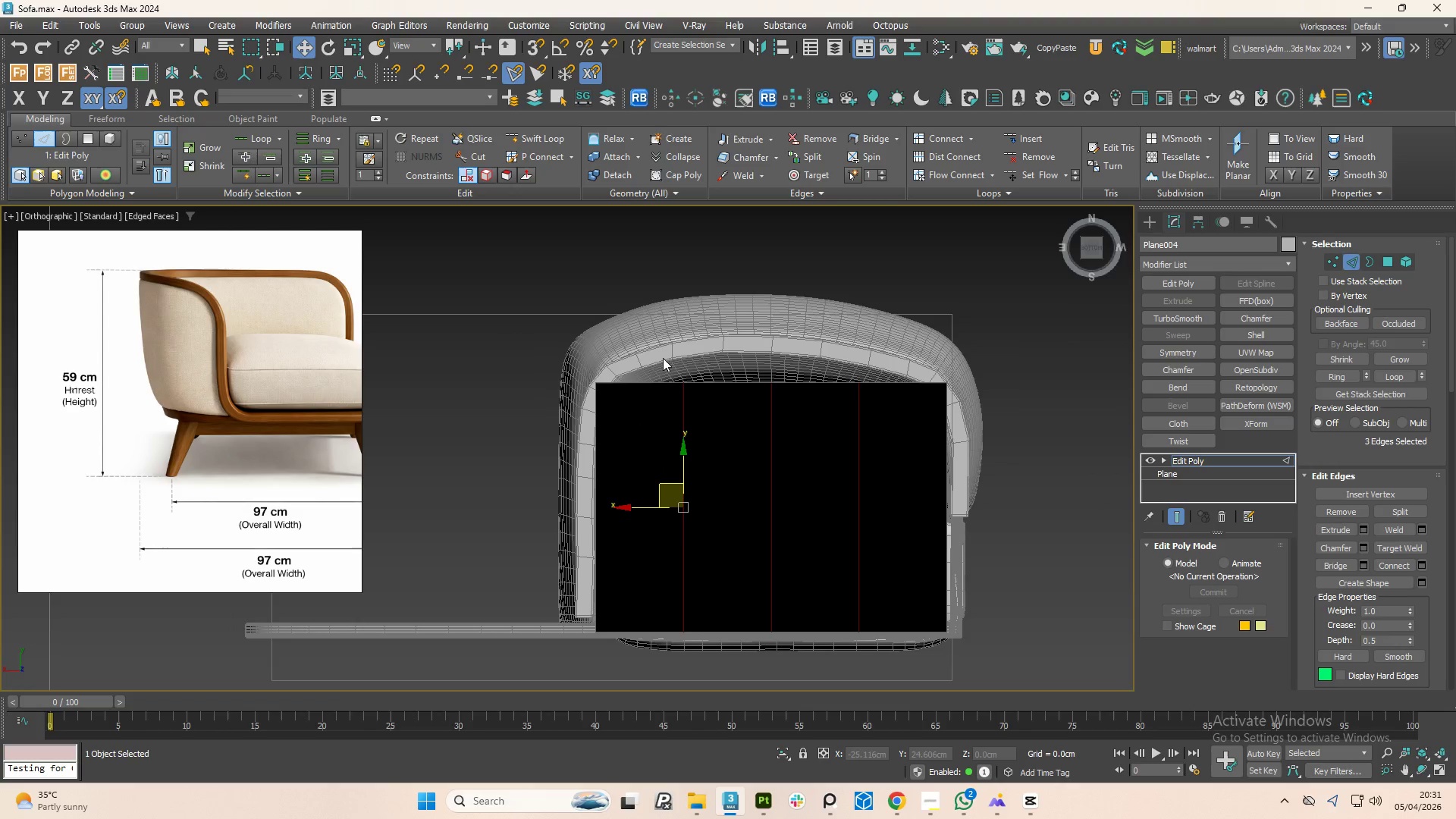 
key(1)
 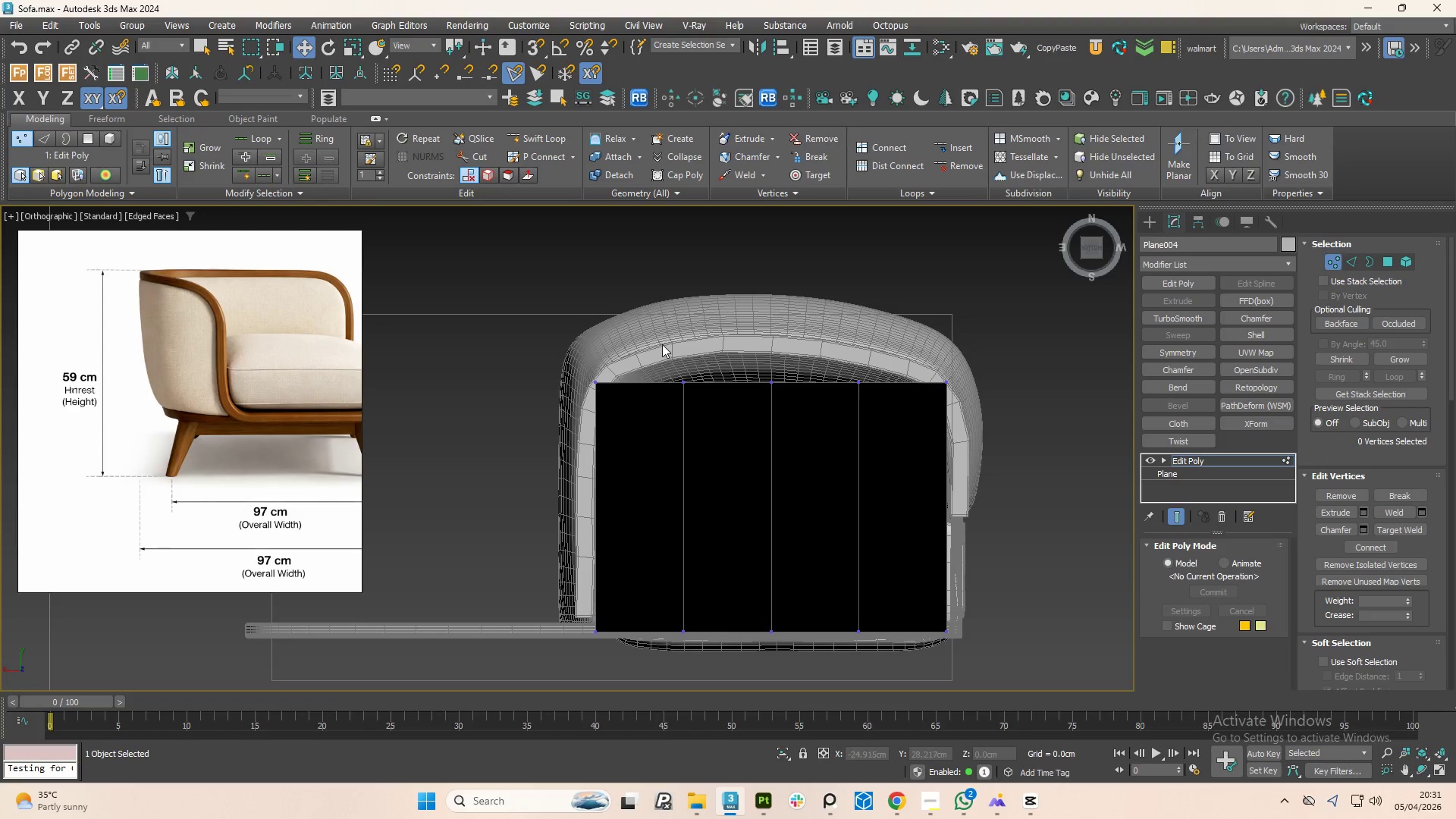 
left_click_drag(start_coordinate=[662, 344], to_coordinate=[709, 420])
 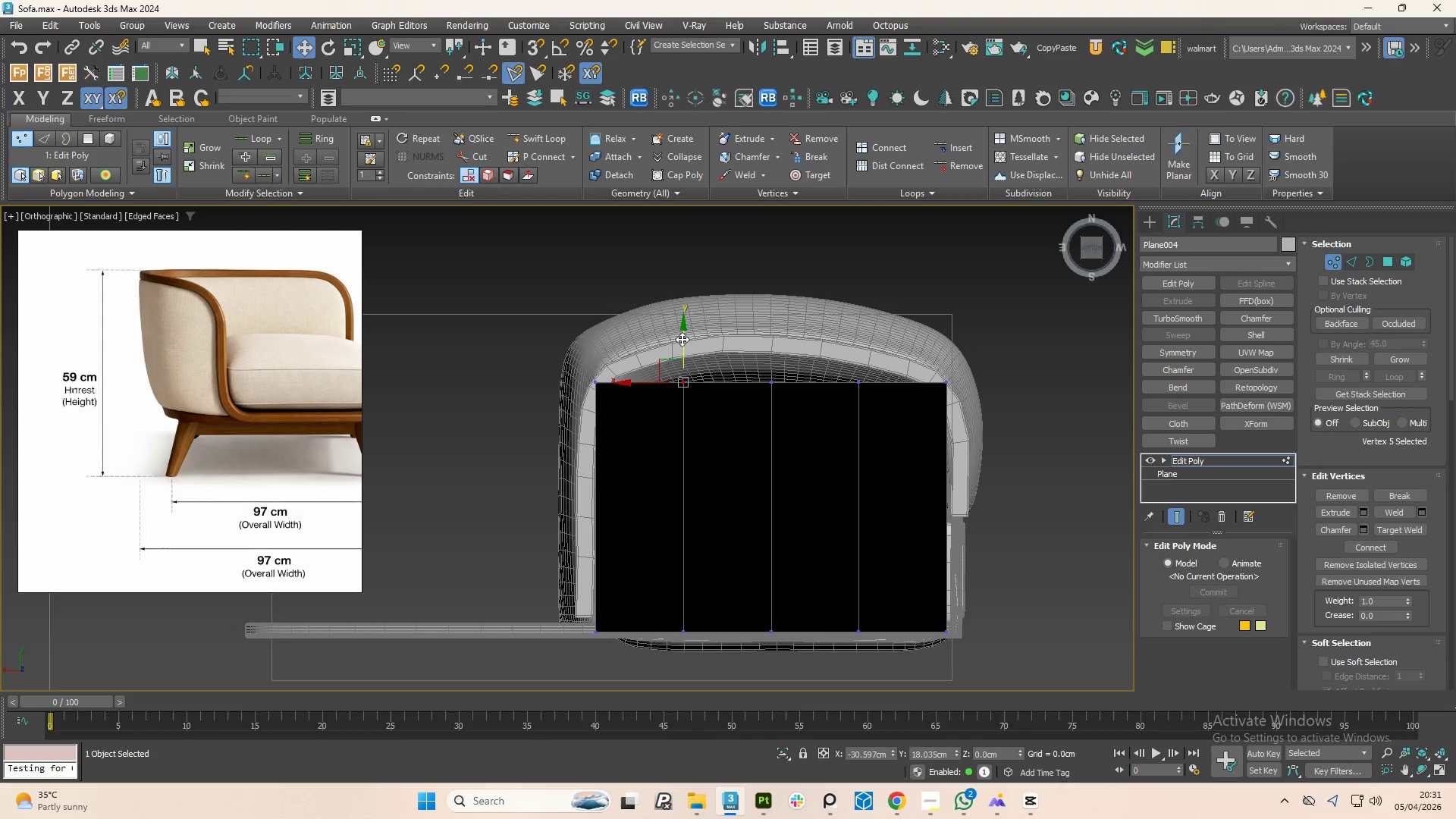 
left_click_drag(start_coordinate=[682, 339], to_coordinate=[683, 312])
 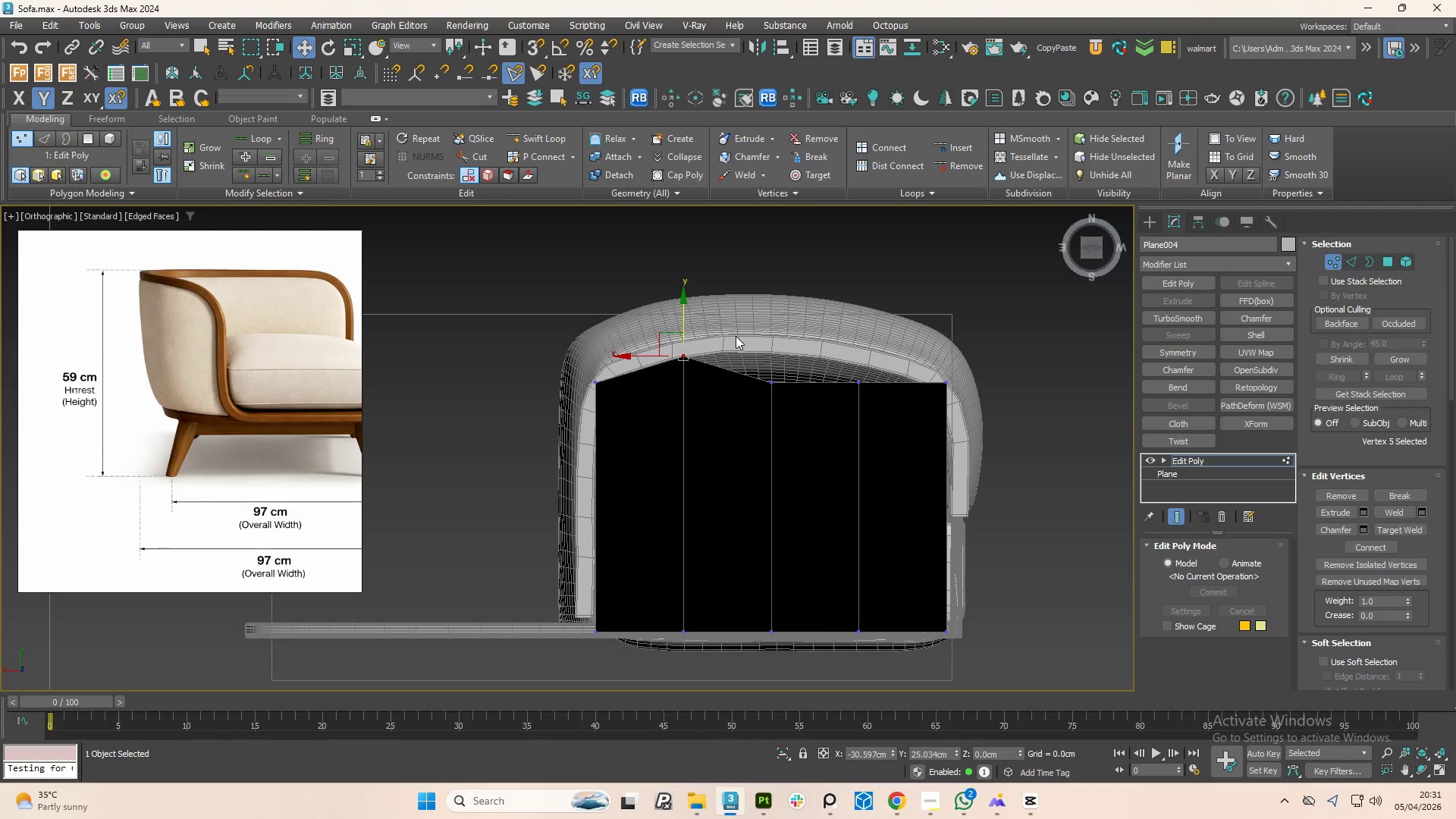 
left_click_drag(start_coordinate=[736, 339], to_coordinate=[802, 449])
 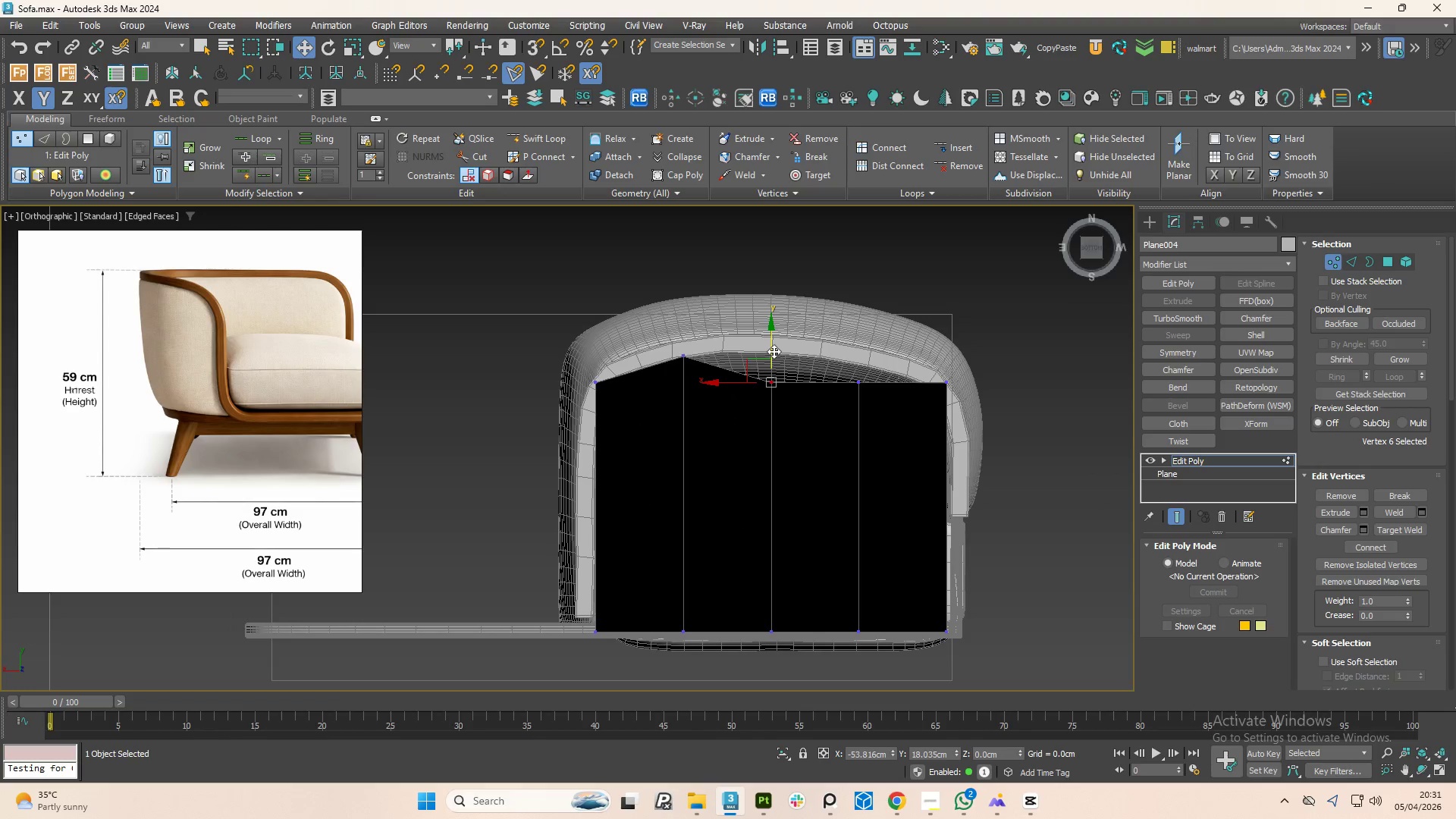 
left_click_drag(start_coordinate=[774, 351], to_coordinate=[770, 319])
 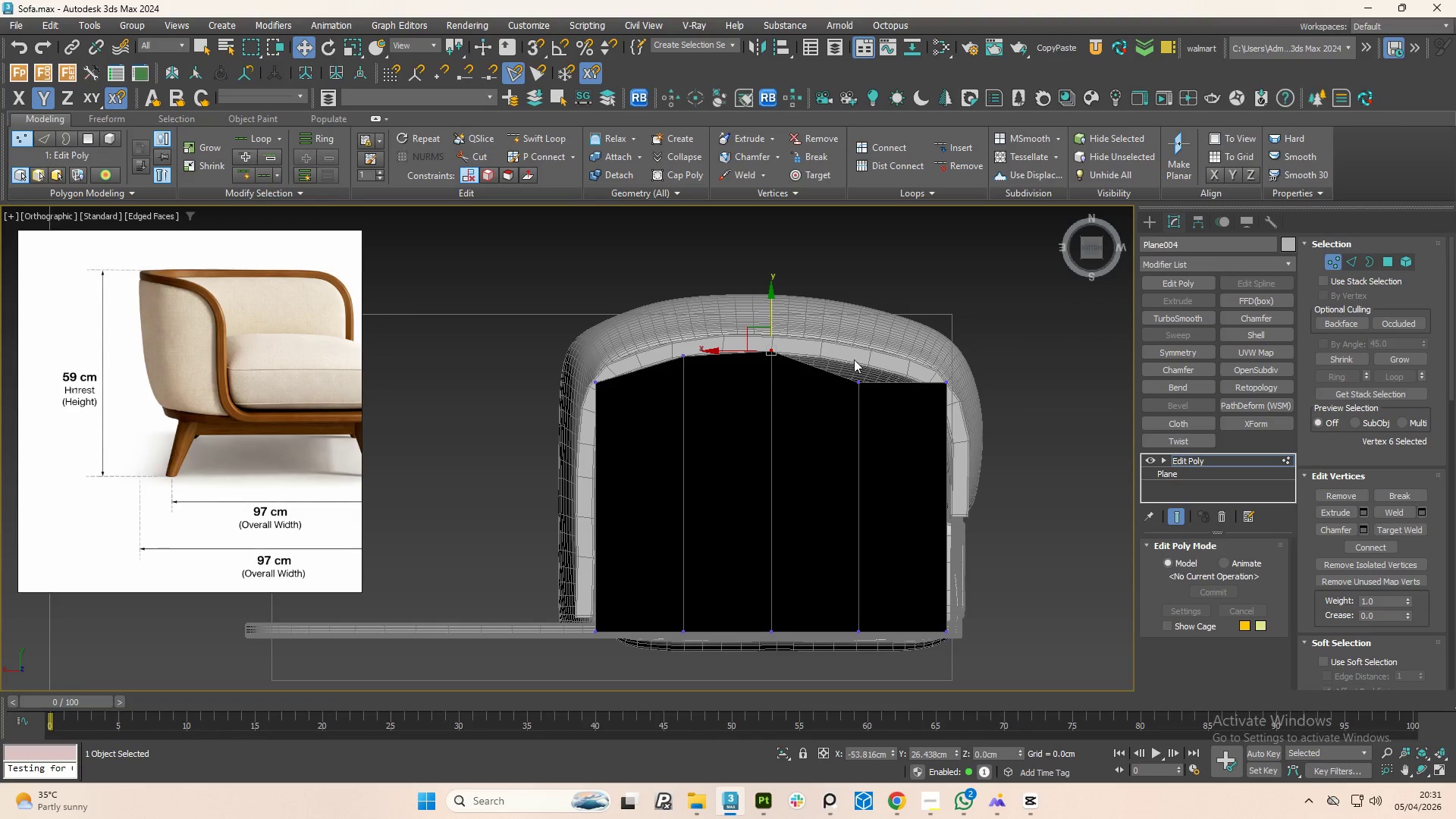 
left_click_drag(start_coordinate=[854, 359], to_coordinate=[882, 408])
 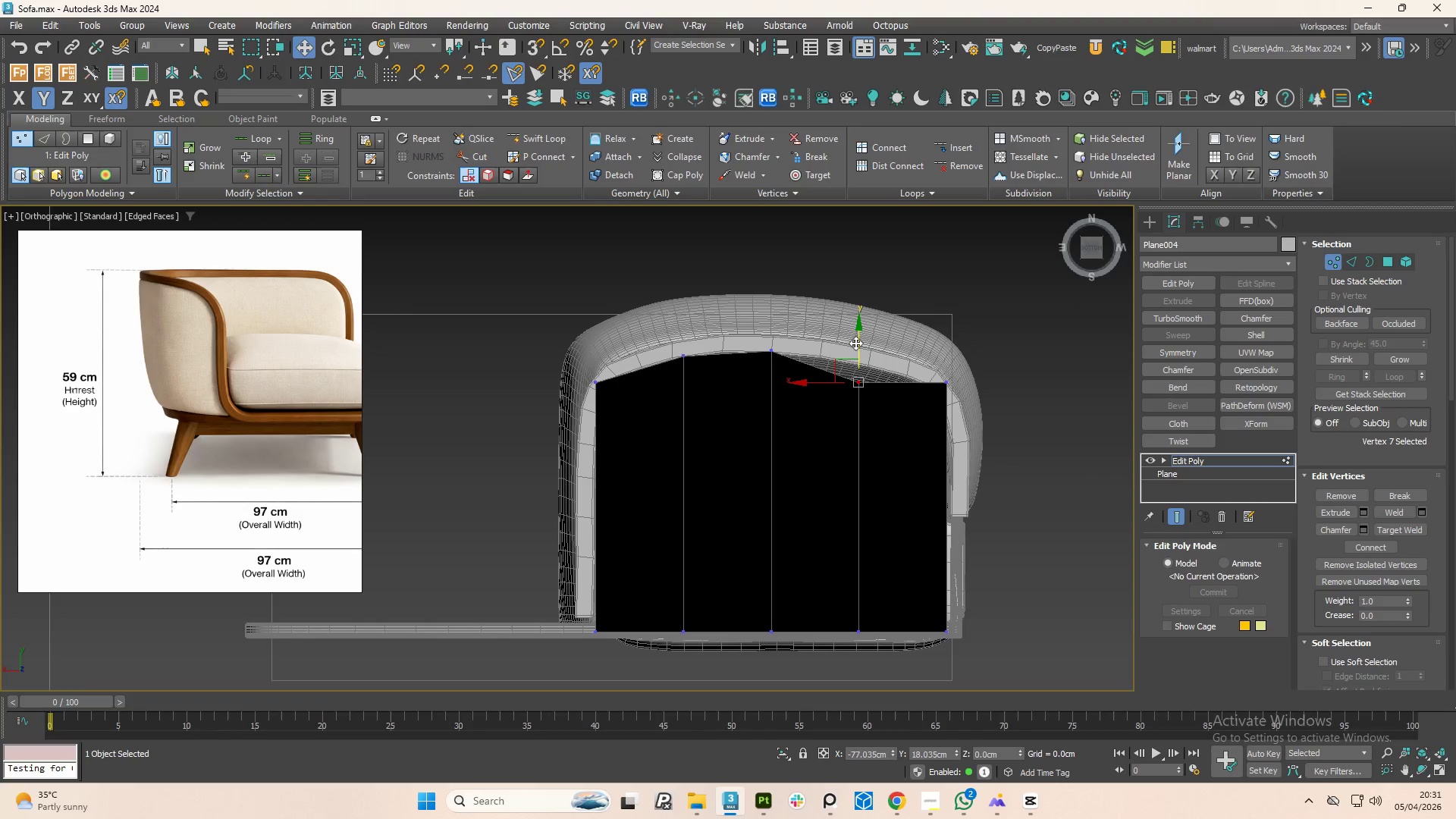 
left_click_drag(start_coordinate=[855, 343], to_coordinate=[855, 323])